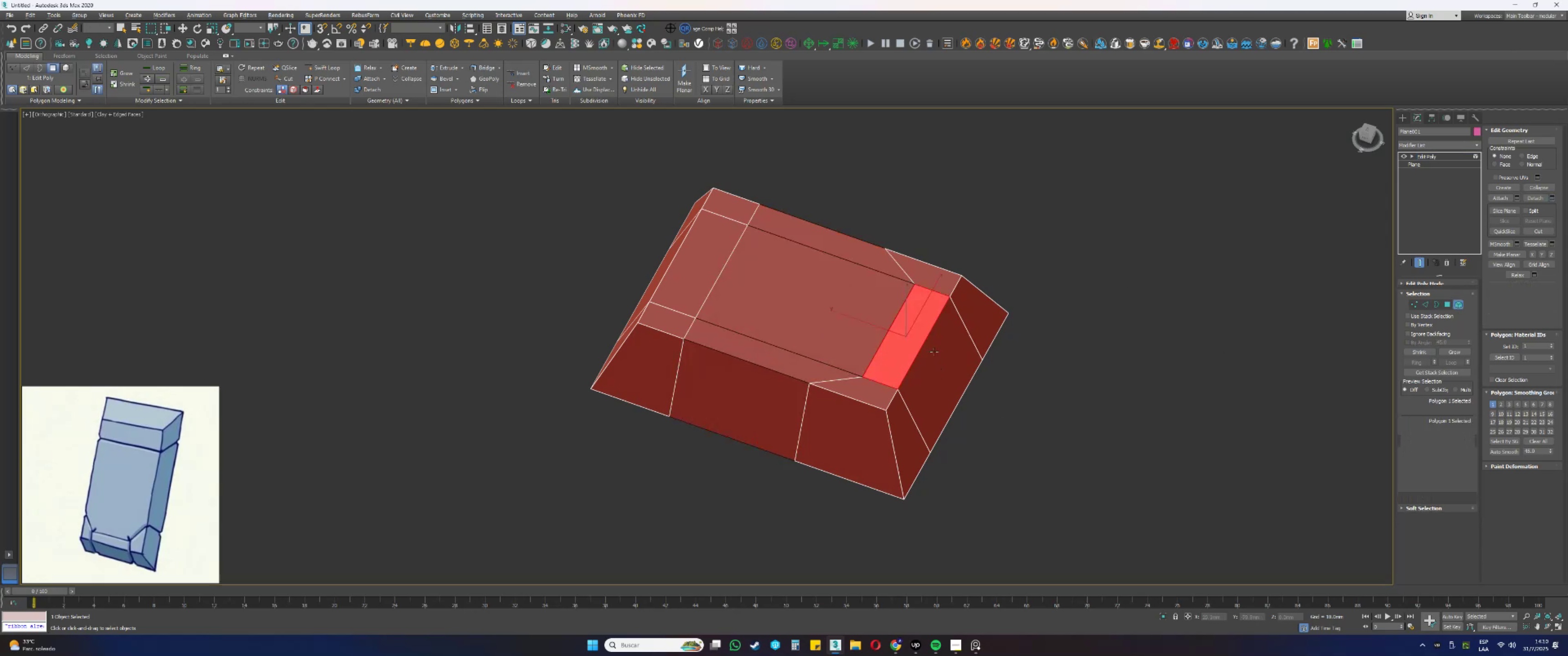 
left_click([933, 343])
 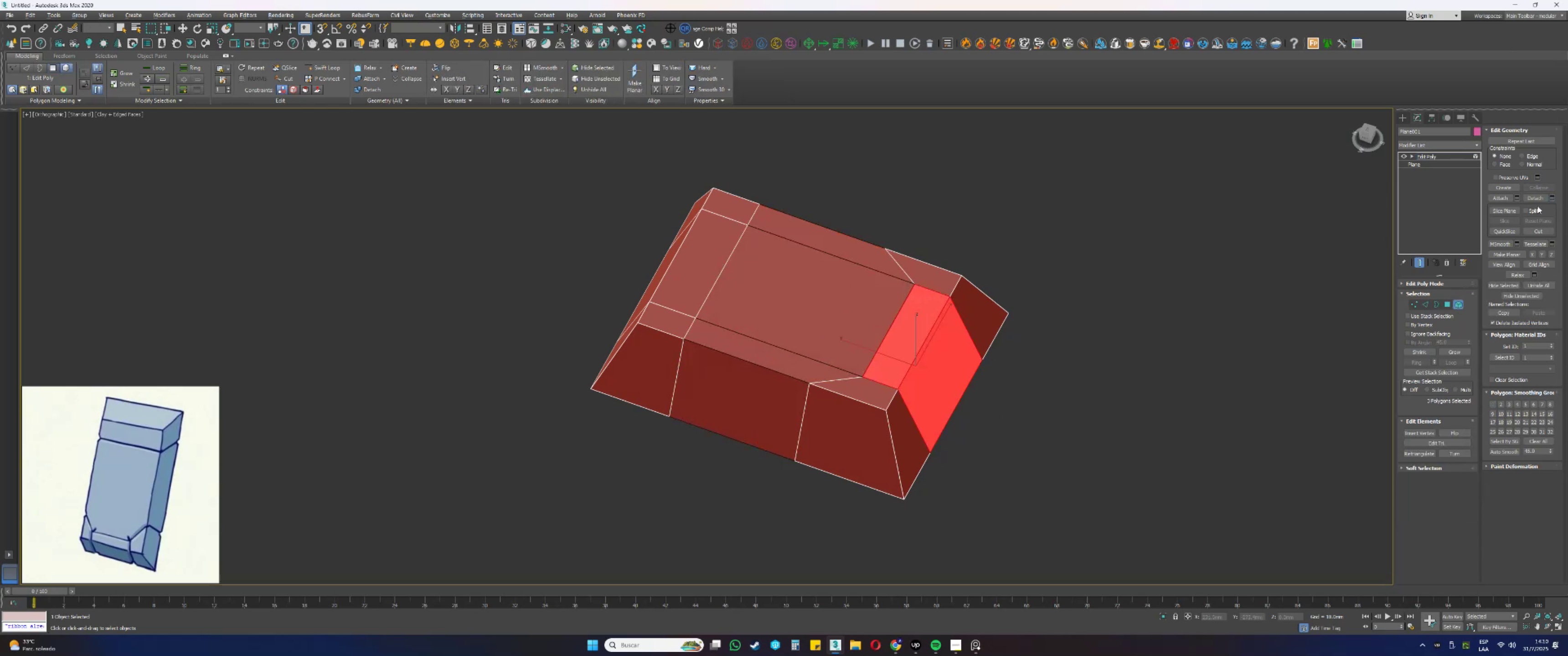 
left_click([1552, 198])
 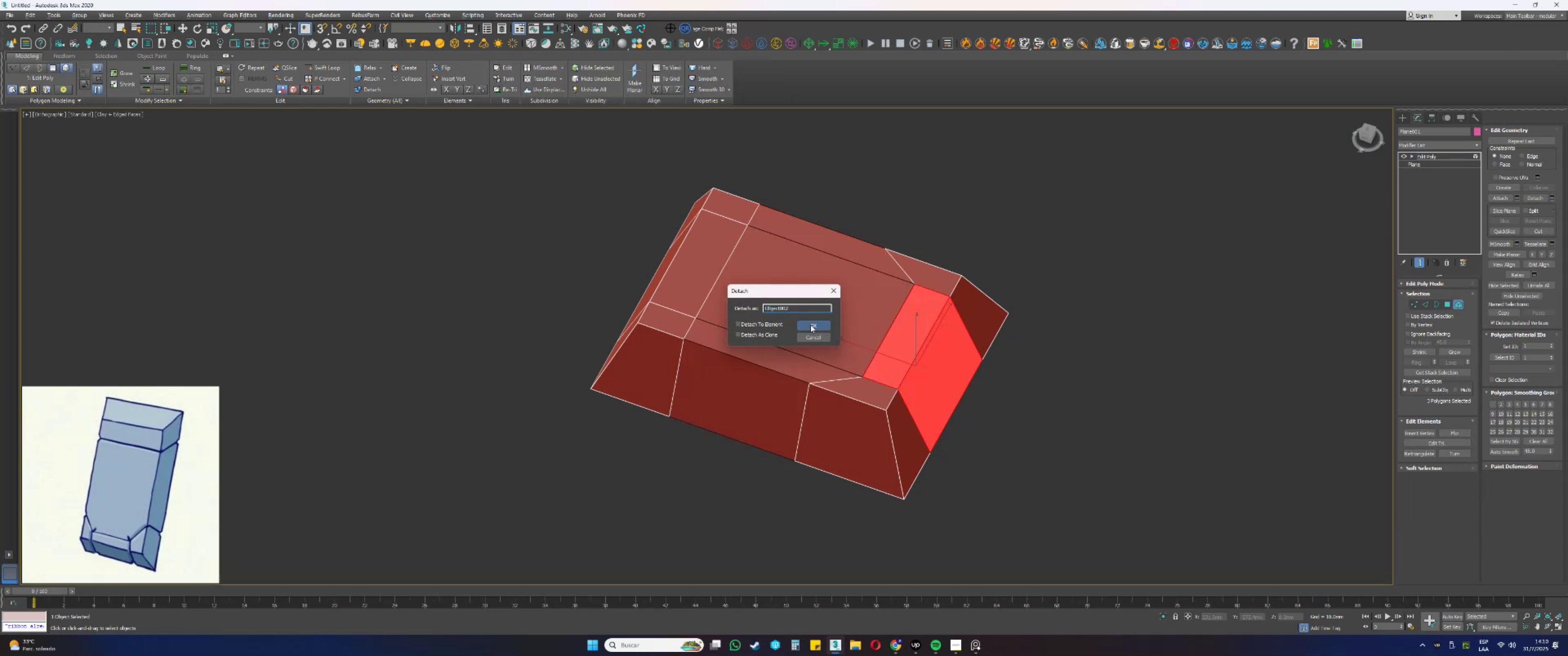 
double_click([947, 289])
 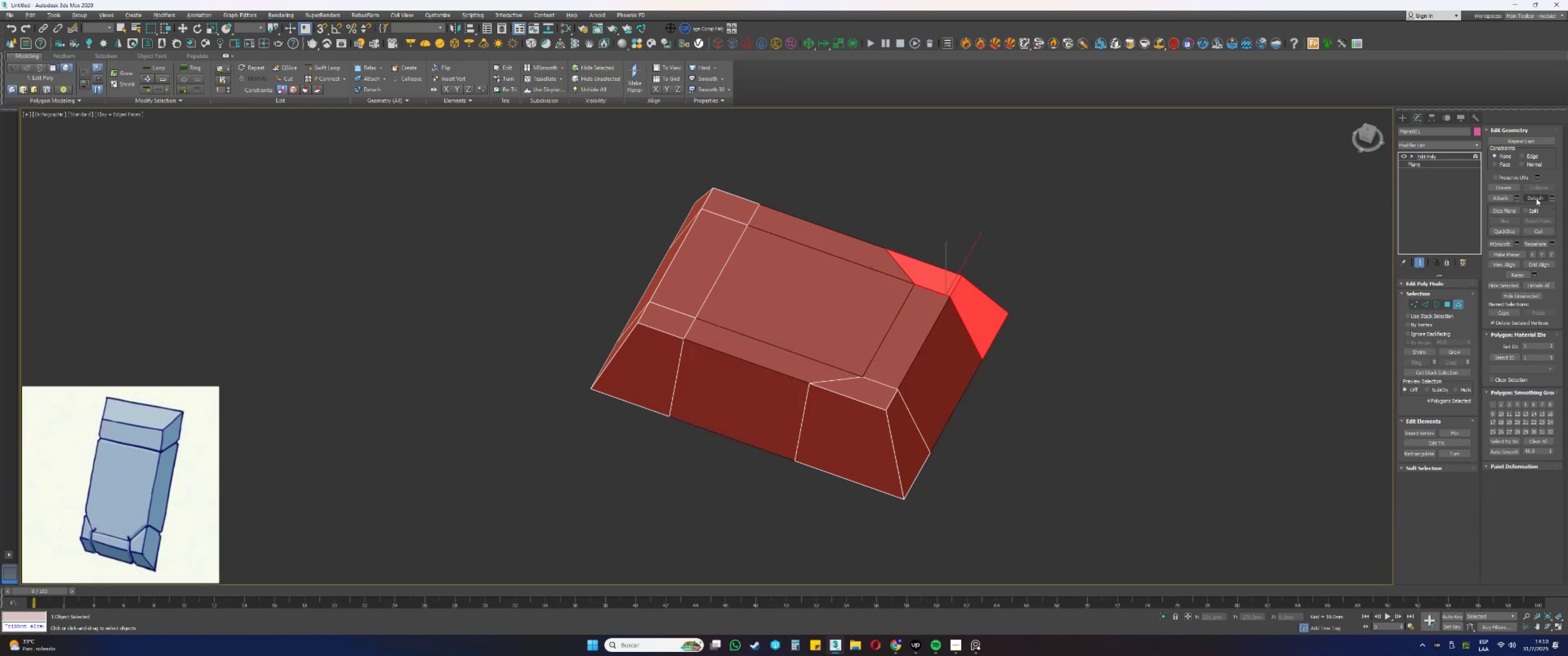 
left_click([1552, 199])
 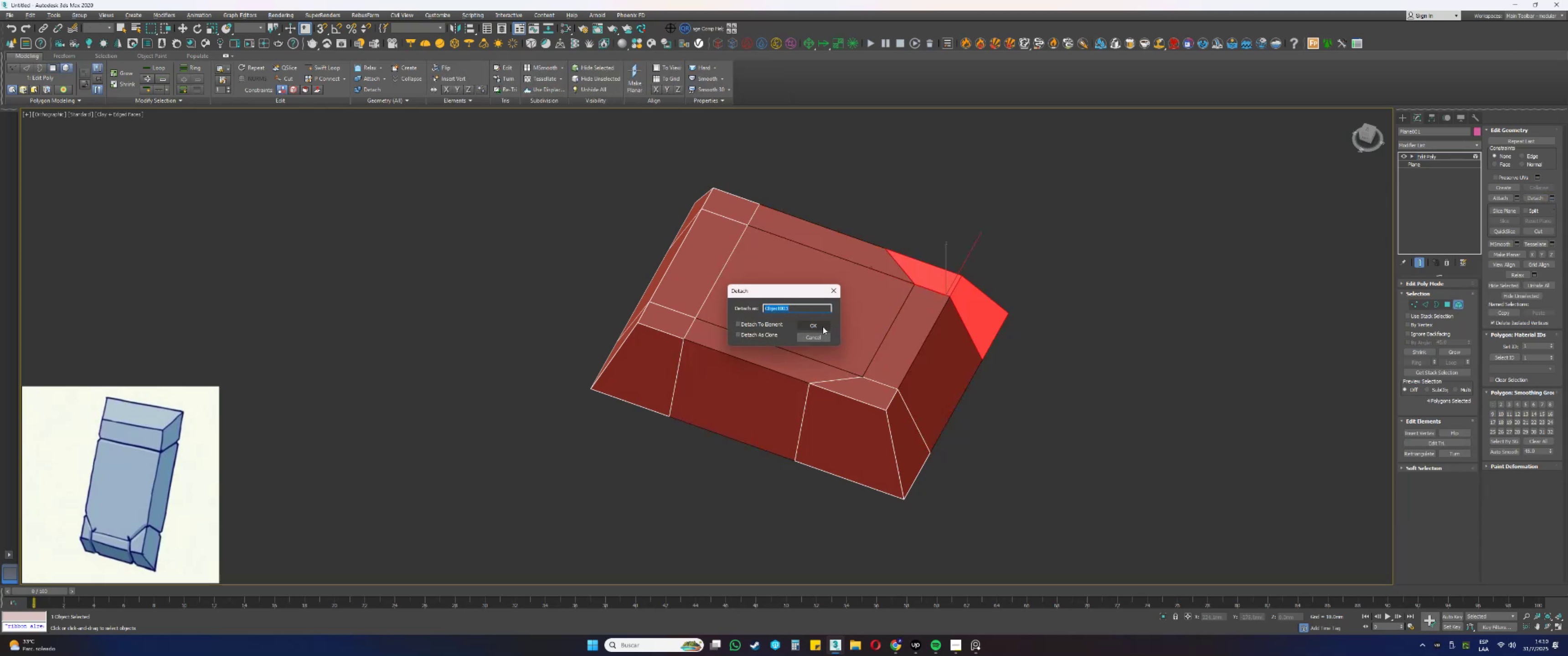 
double_click([827, 395])
 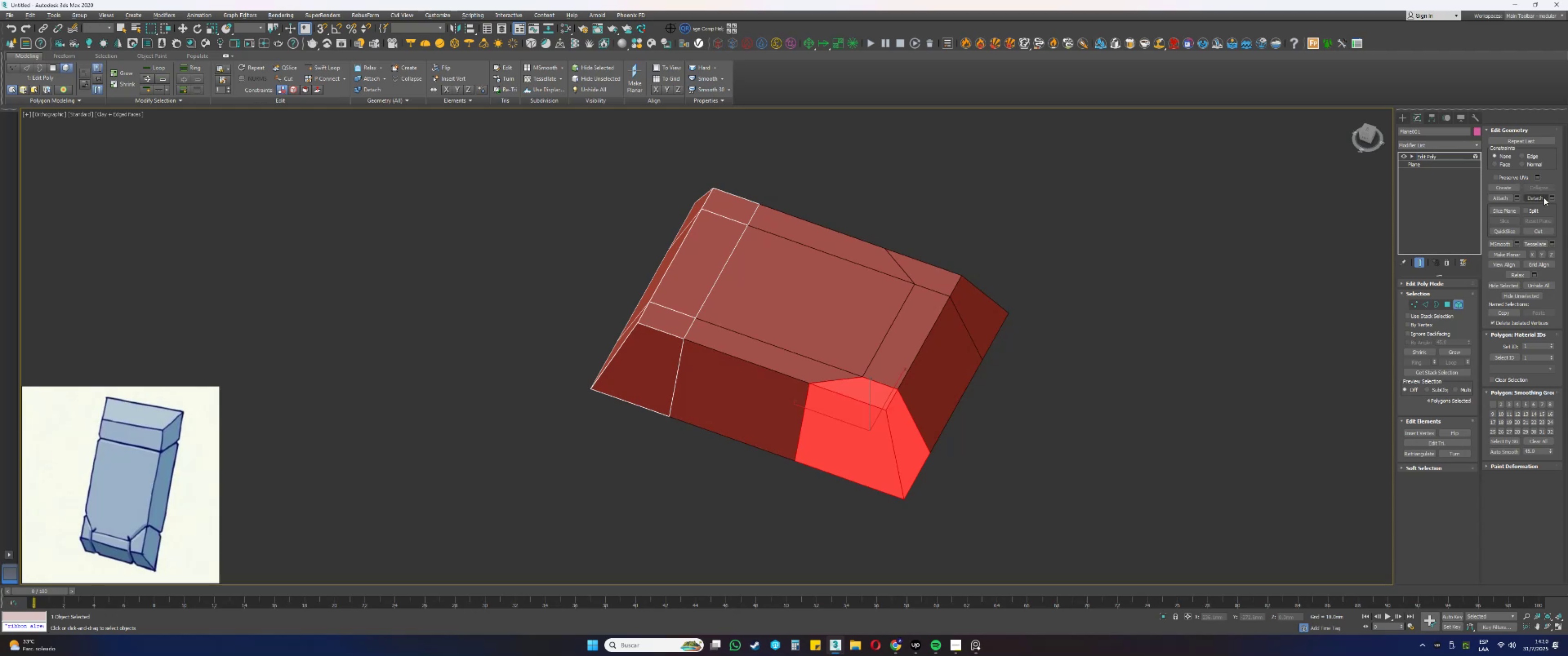 
left_click([1550, 197])
 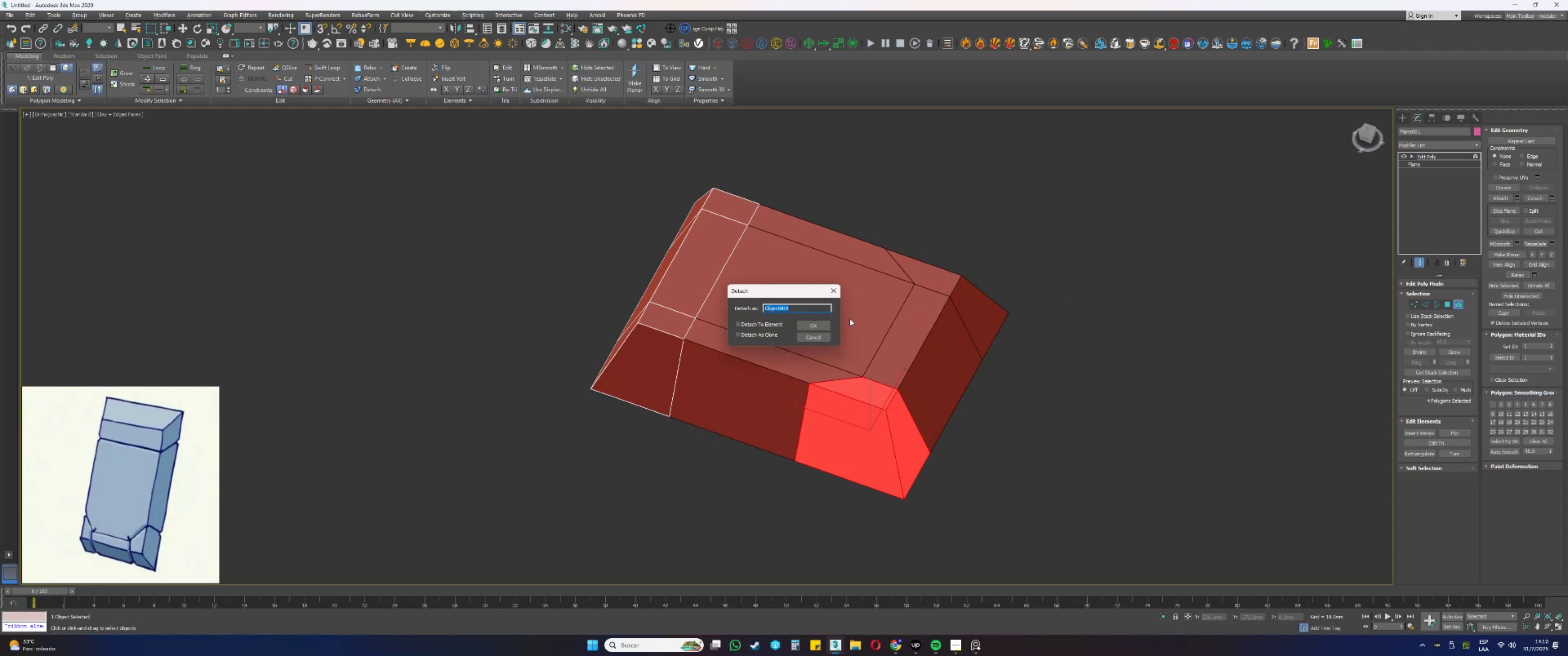 
left_click([822, 321])
 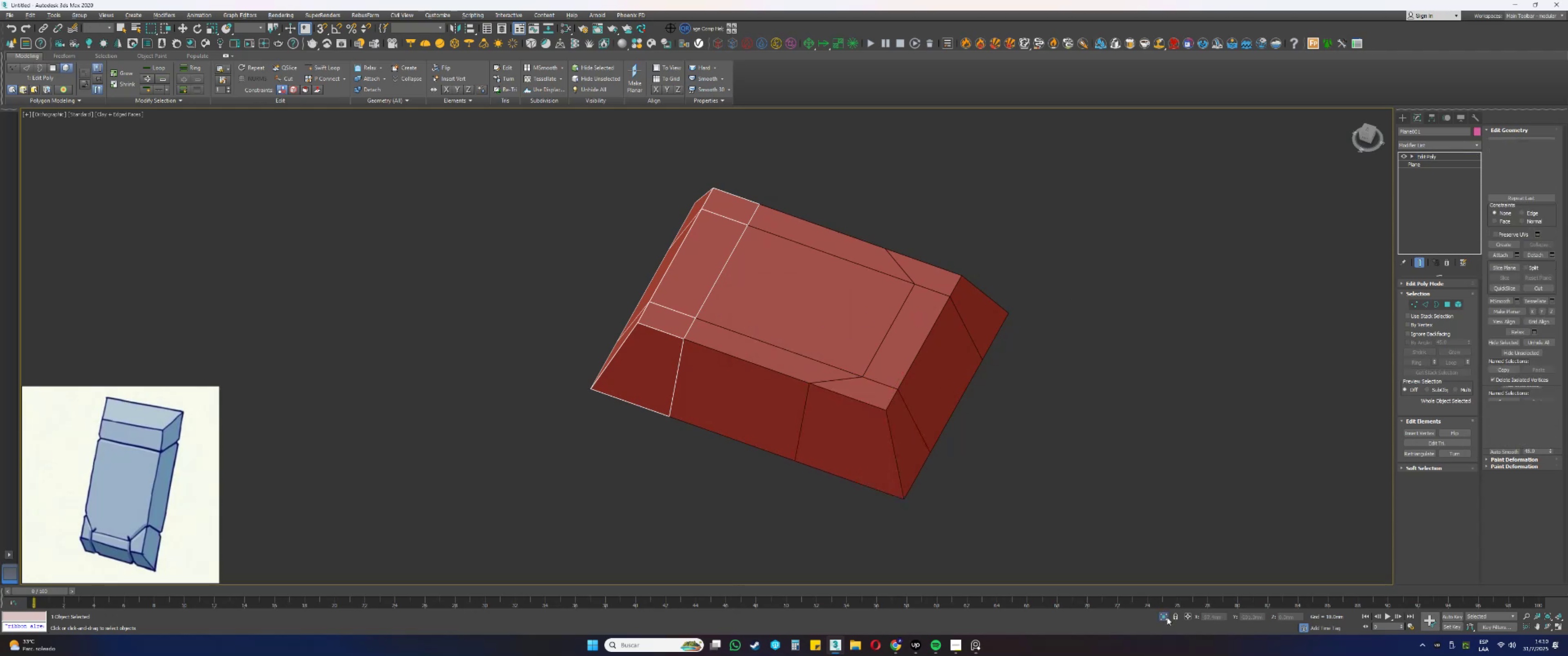 
key(Alt+AltLeft)
 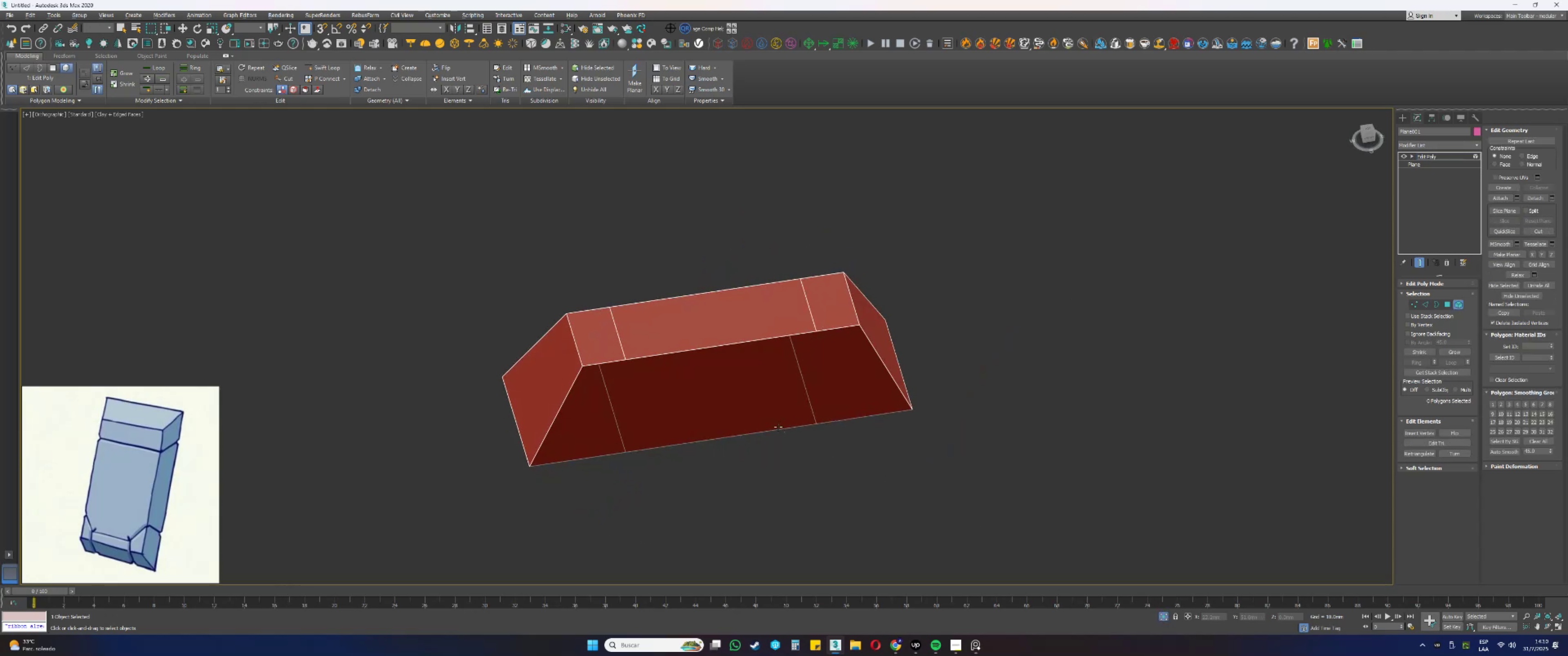 
type(tz1[F3][F3])
 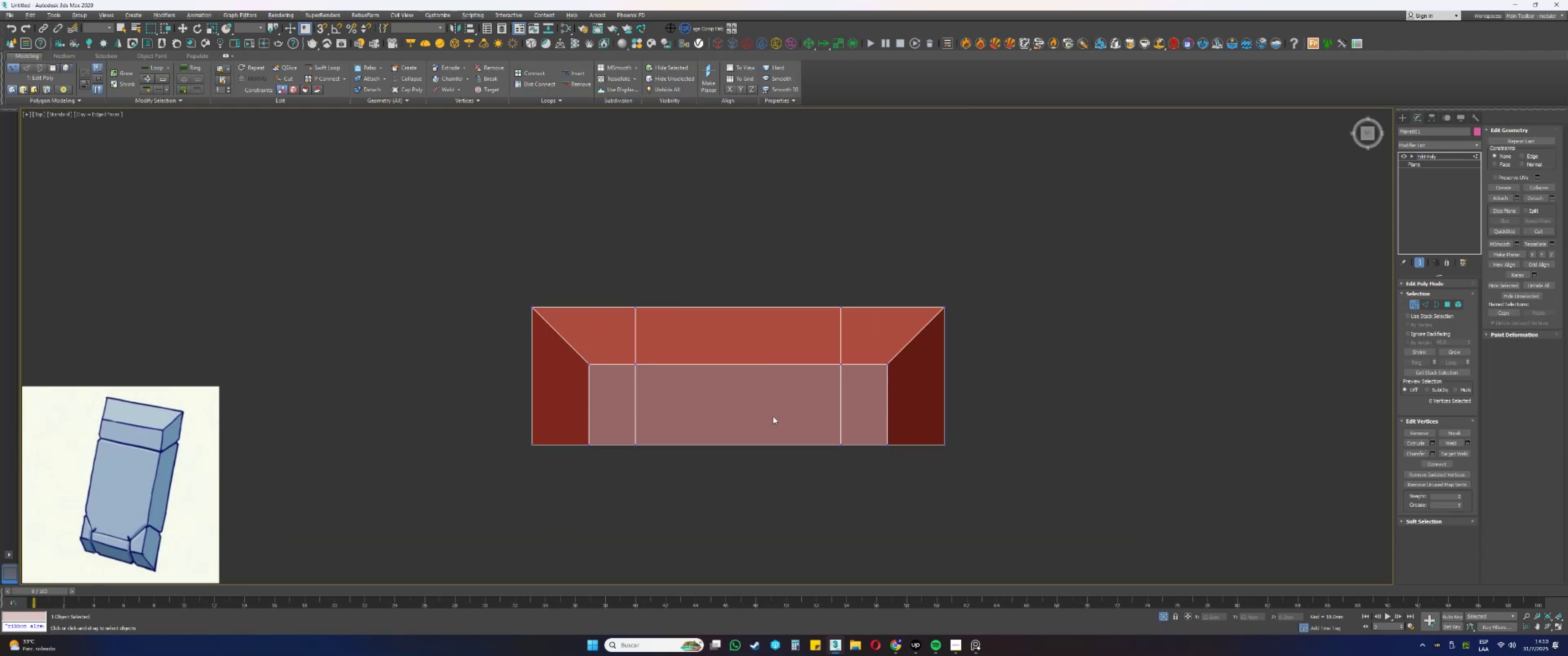 
scroll: coordinate [753, 403], scroll_direction: down, amount: 3.0
 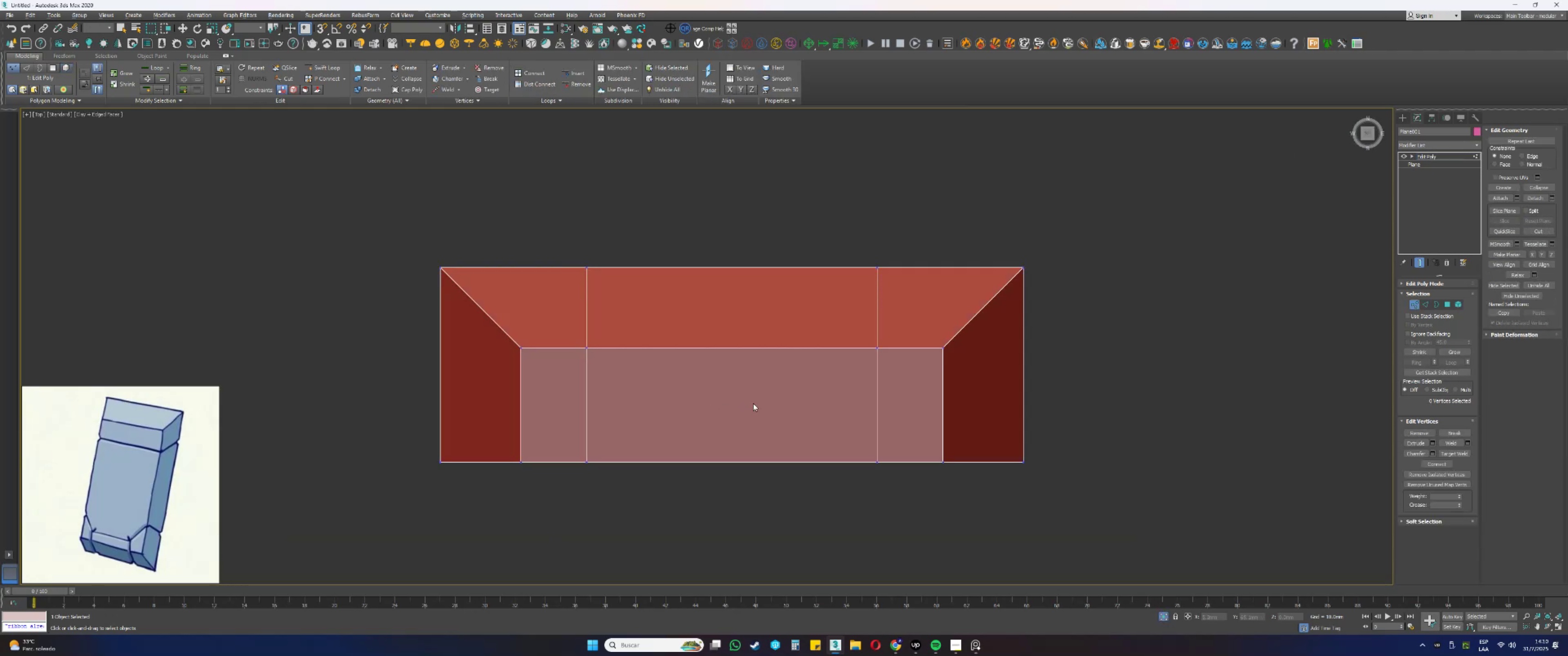 
hold_key(key=AltLeft, duration=0.37)
 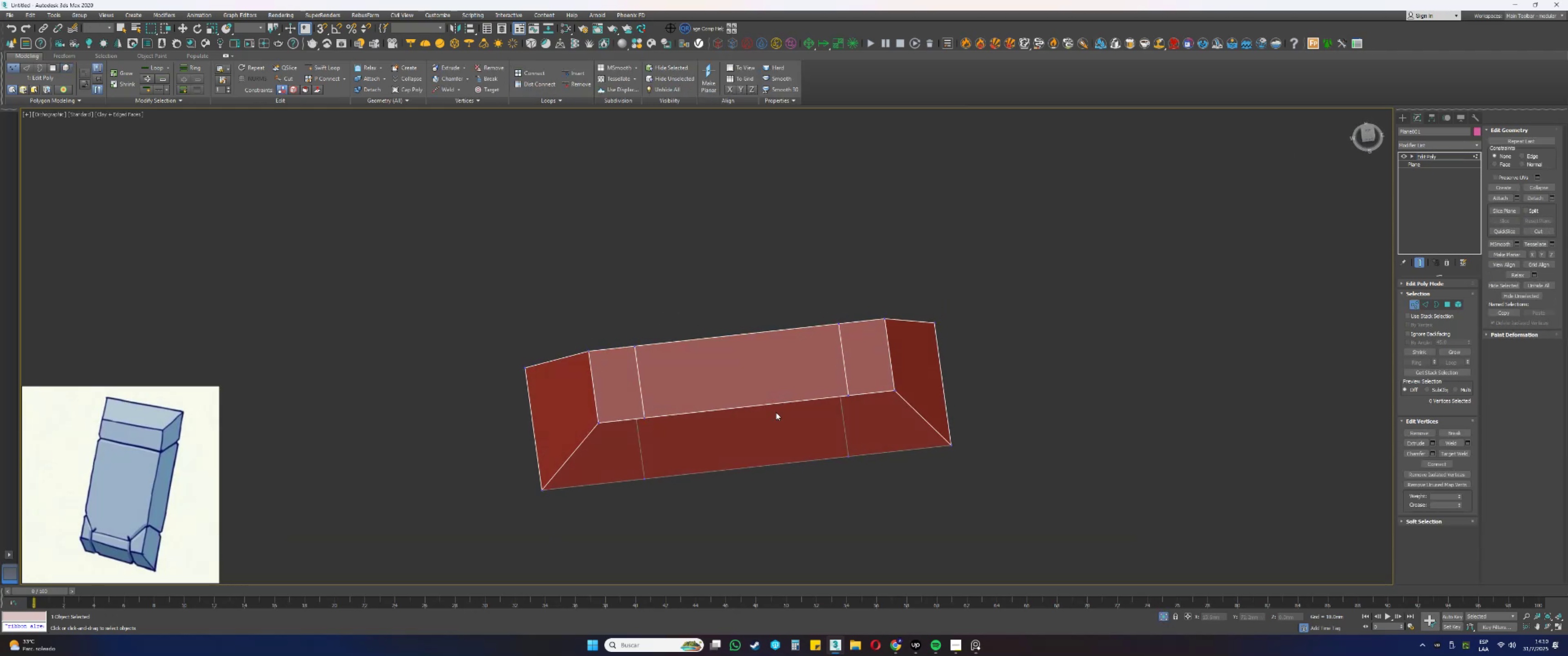 
key(Alt+AltLeft)
 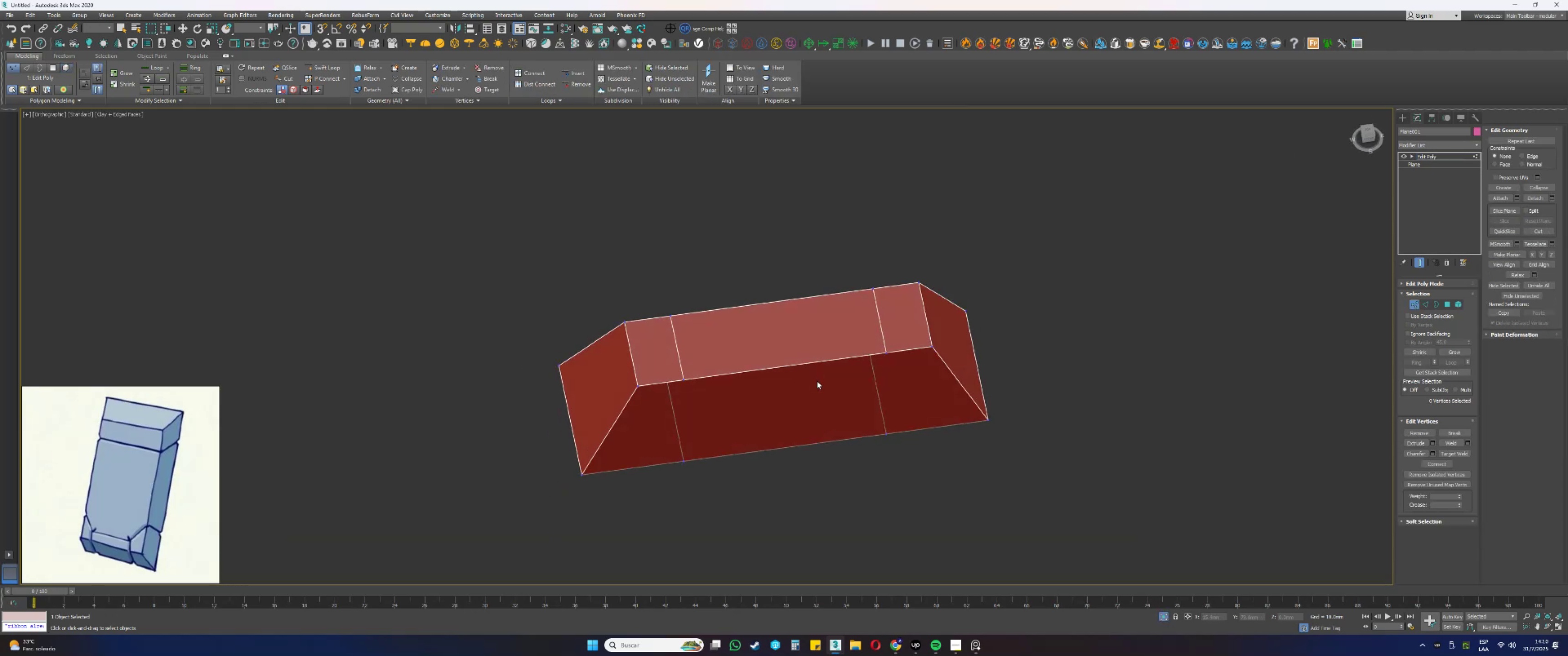 
type(222)
 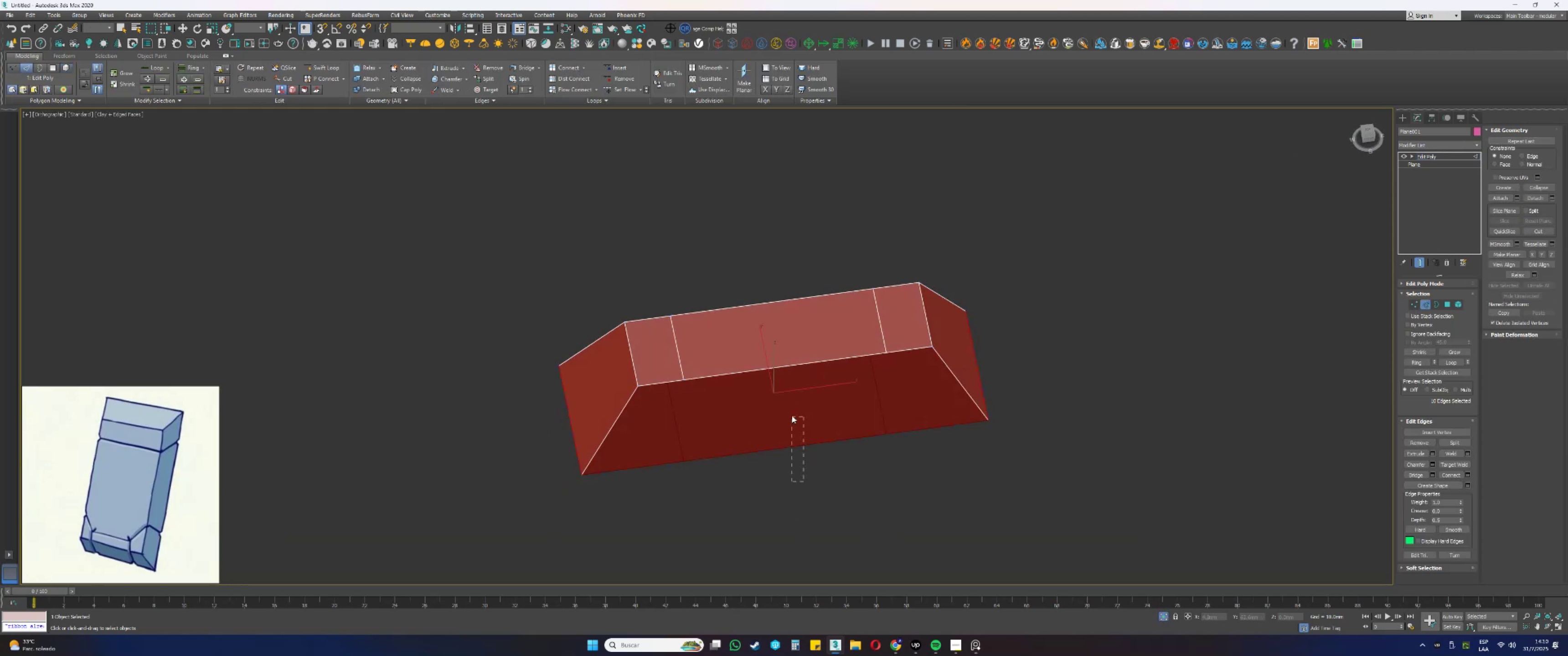 
left_click_drag(start_coordinate=[805, 453], to_coordinate=[797, 424])
 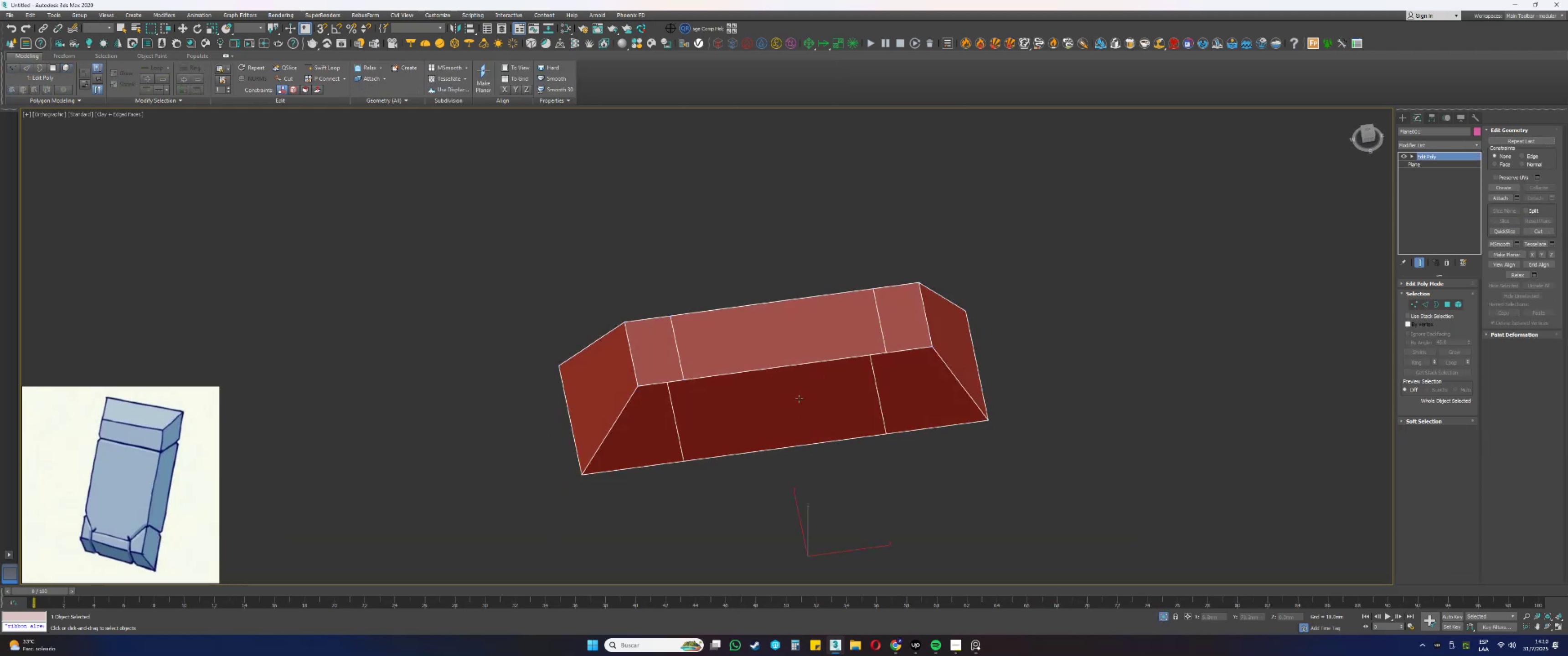 
left_click_drag(start_coordinate=[804, 482], to_coordinate=[792, 415])
 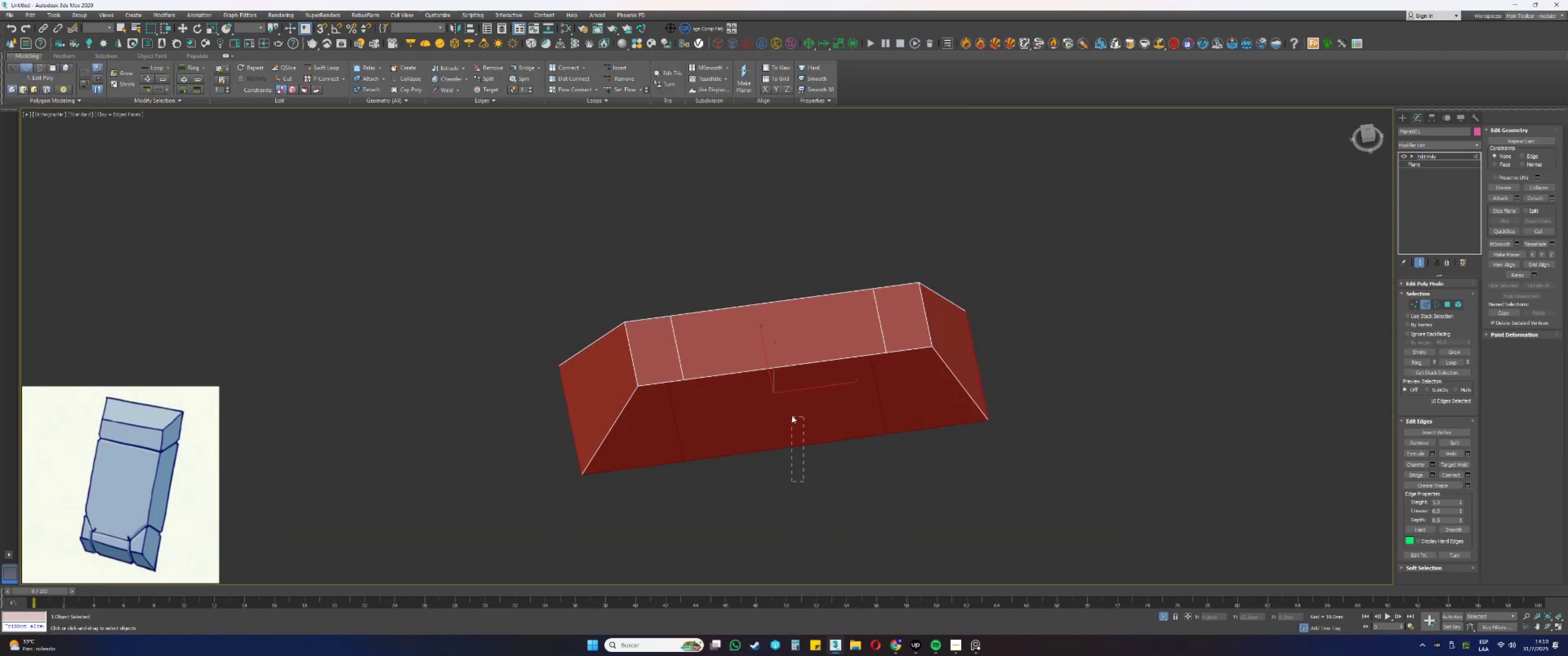 
hold_key(key=ControlLeft, duration=0.34)
left_click_drag(start_coordinate=[798, 382], to_coordinate=[793, 356])
 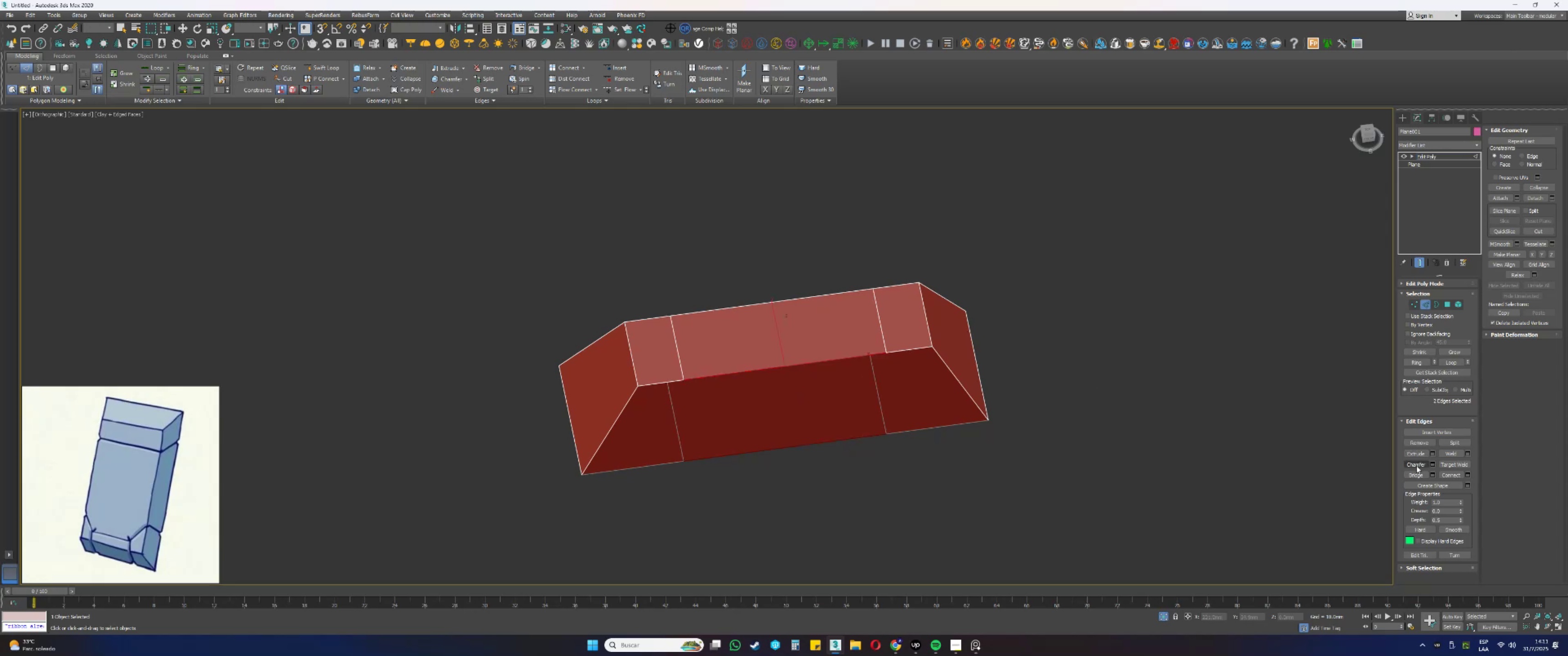 
left_click([1412, 474])
 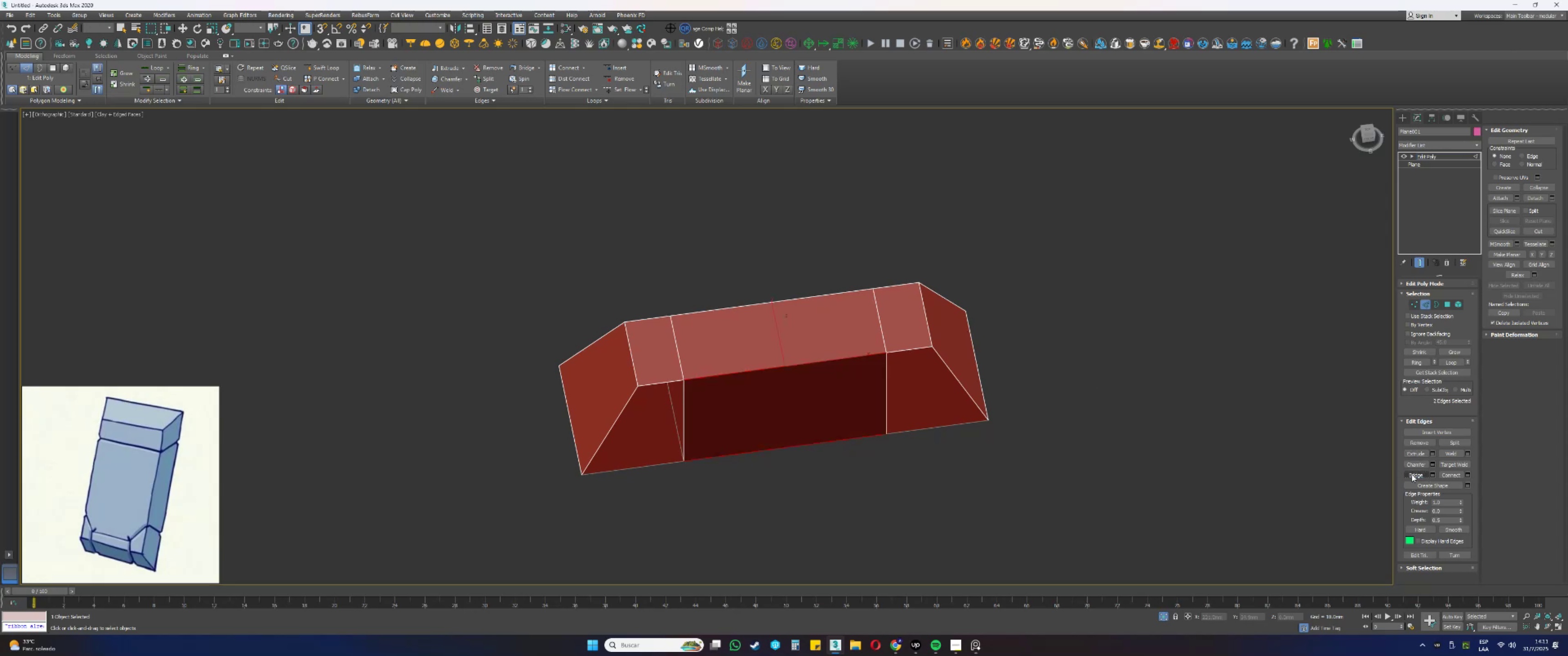 
hold_key(key=AltLeft, duration=0.54)
 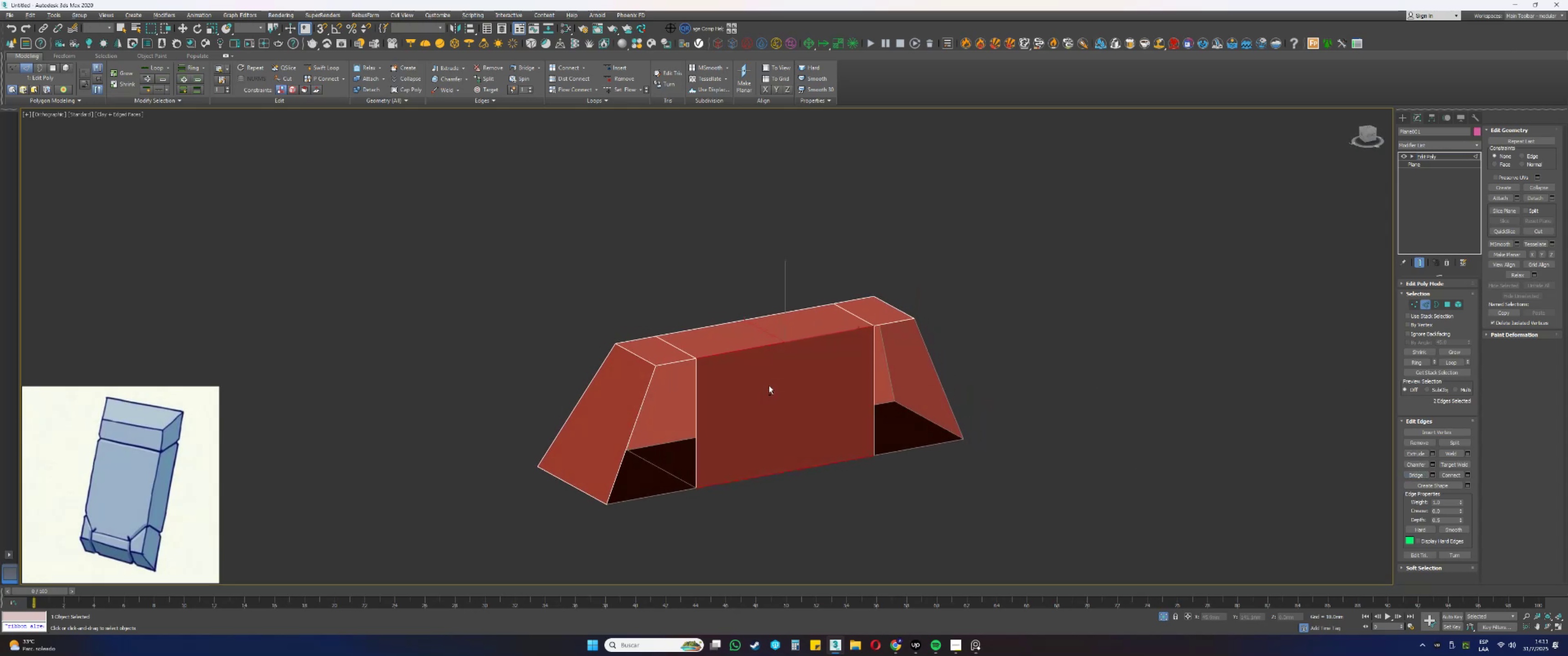 
type(33)
 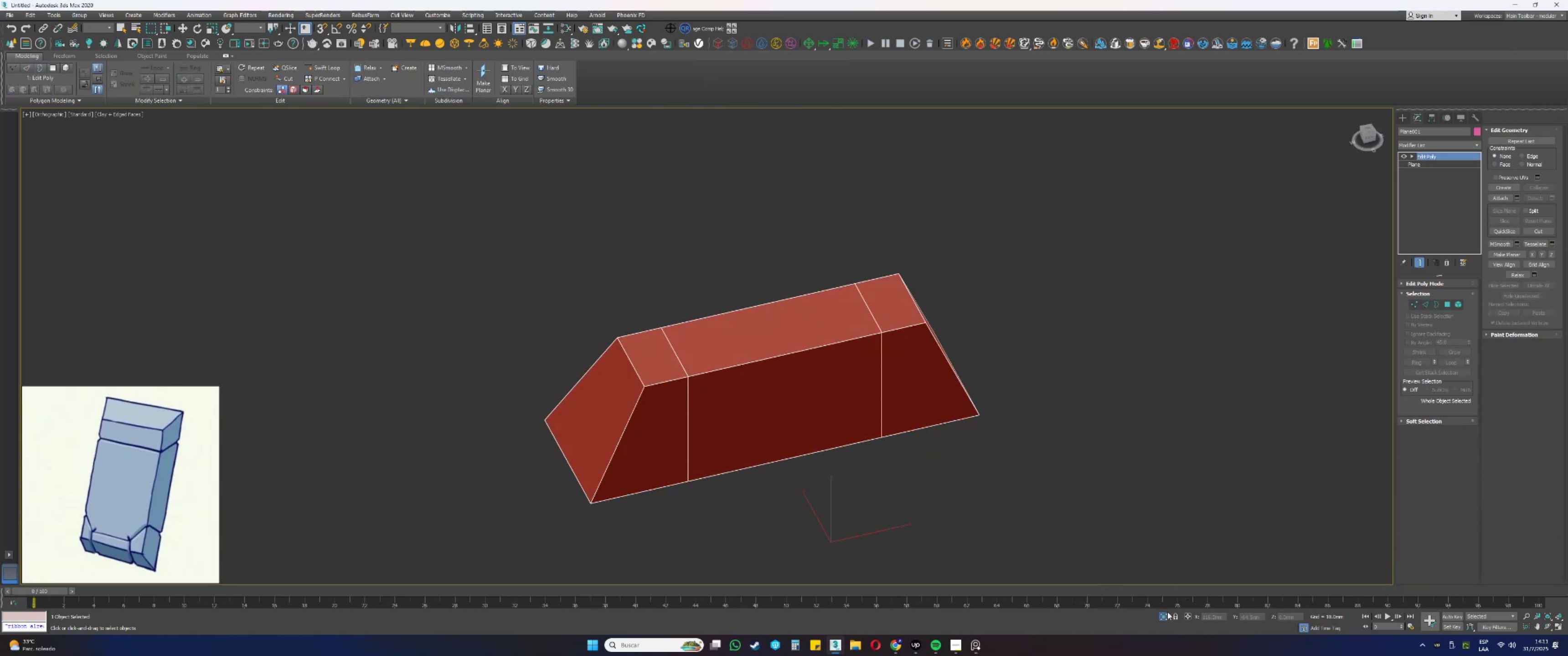 
left_click_drag(start_coordinate=[996, 494], to_coordinate=[629, 385])
 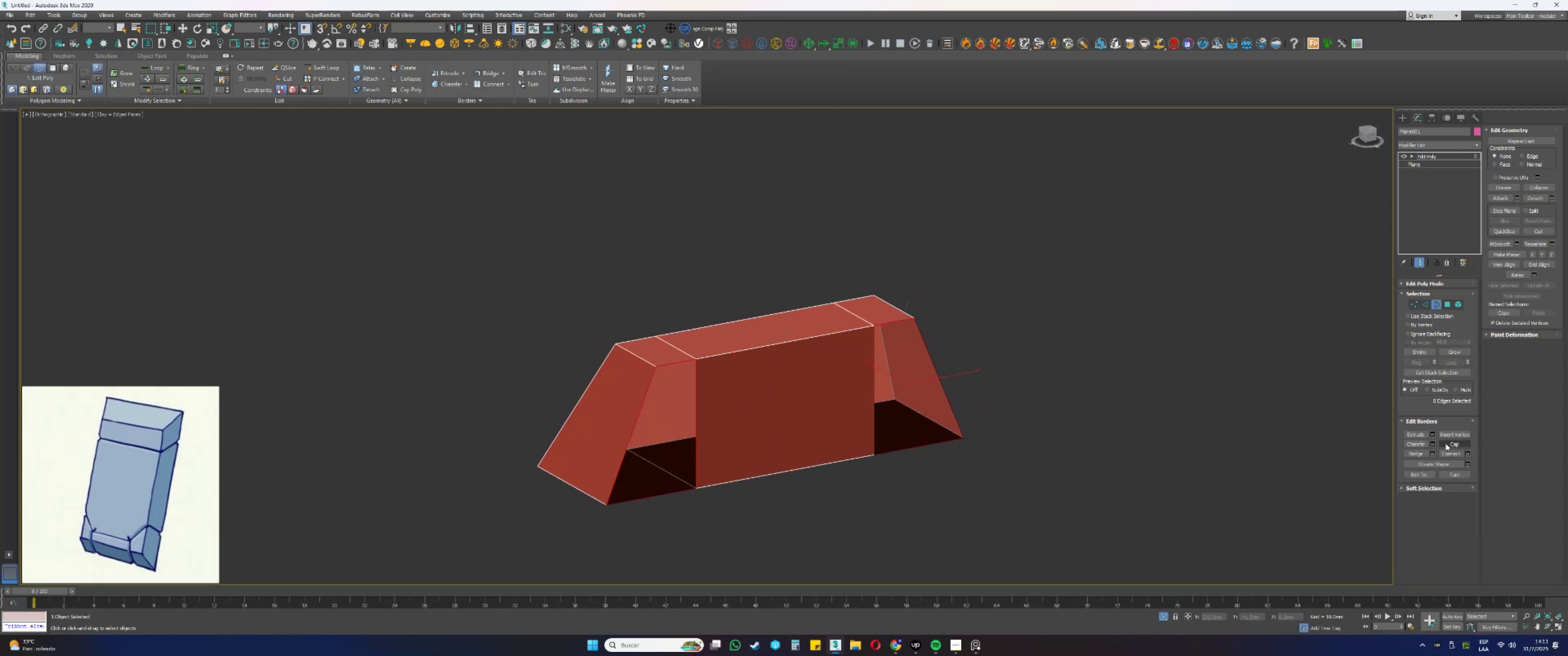 
hold_key(key=AltLeft, duration=0.3)
 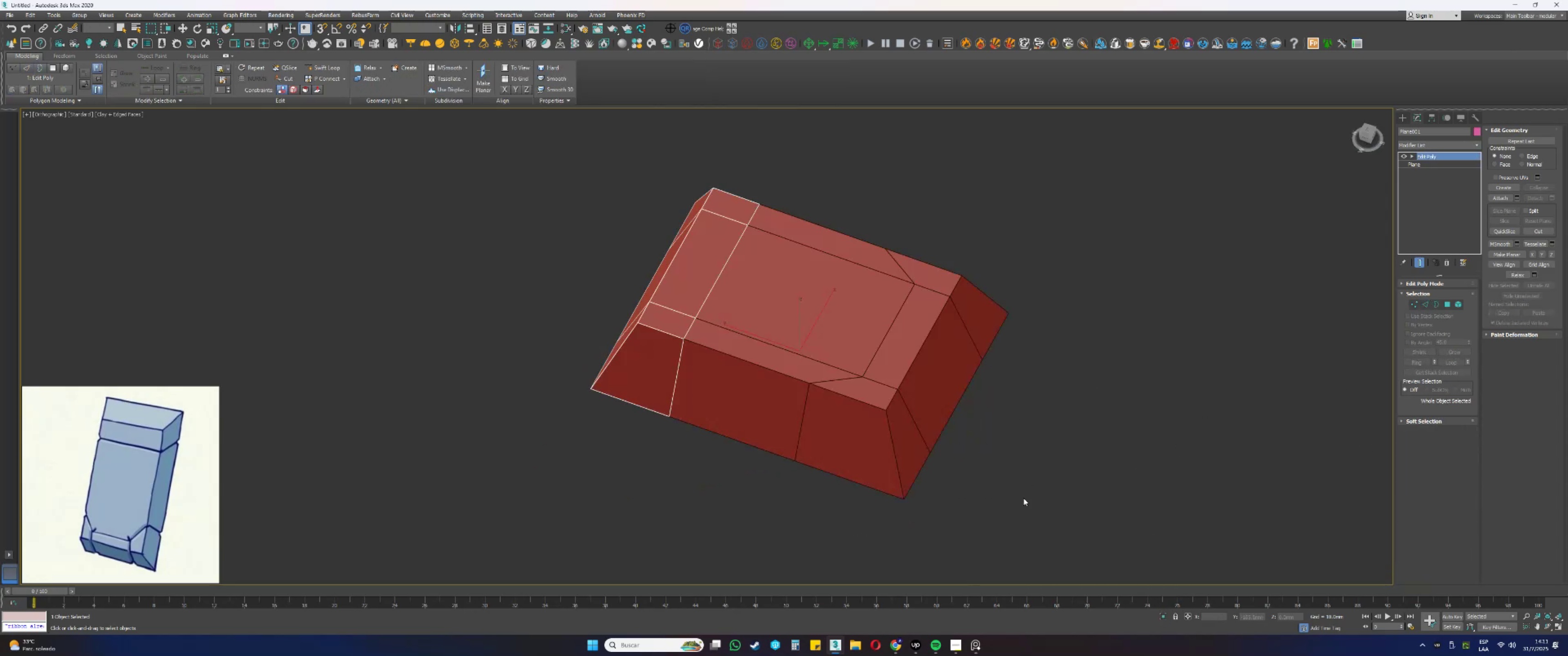 
left_click([809, 333])
 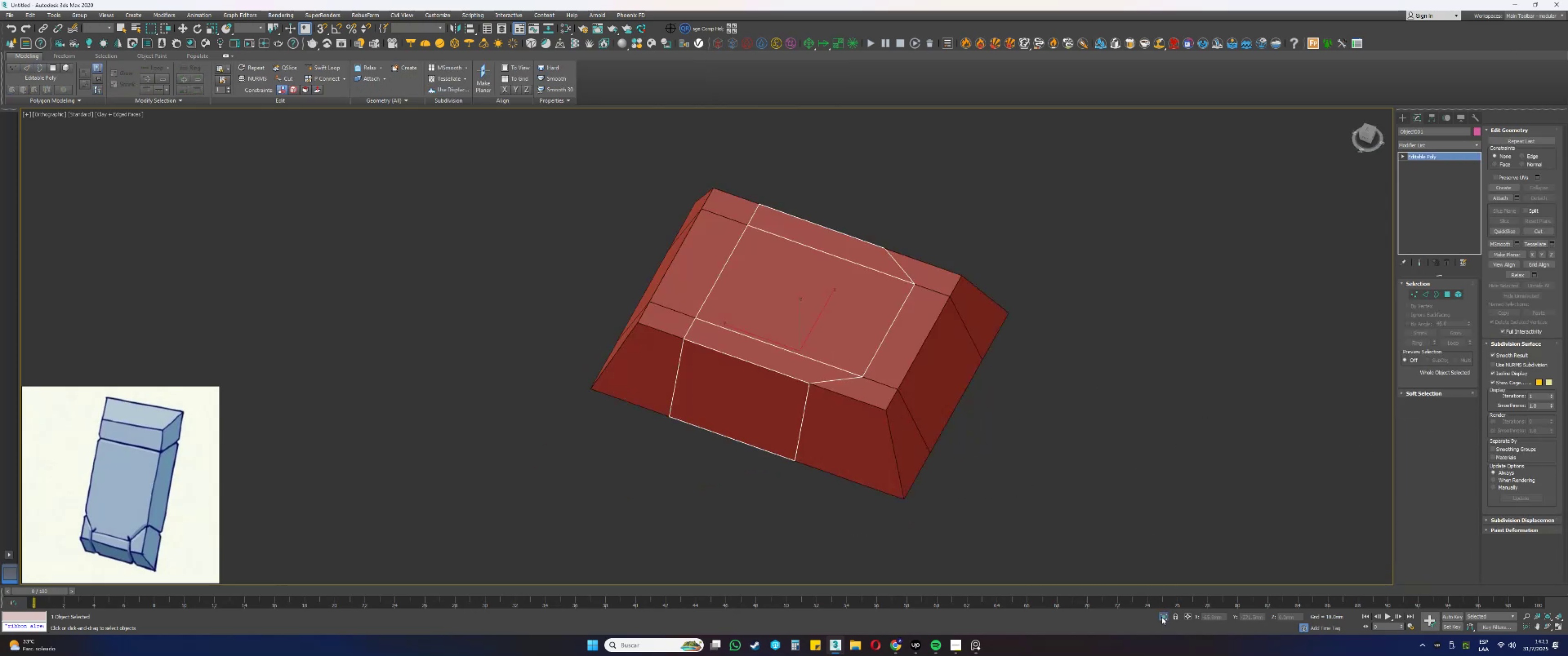 
key(Alt+AltLeft)
 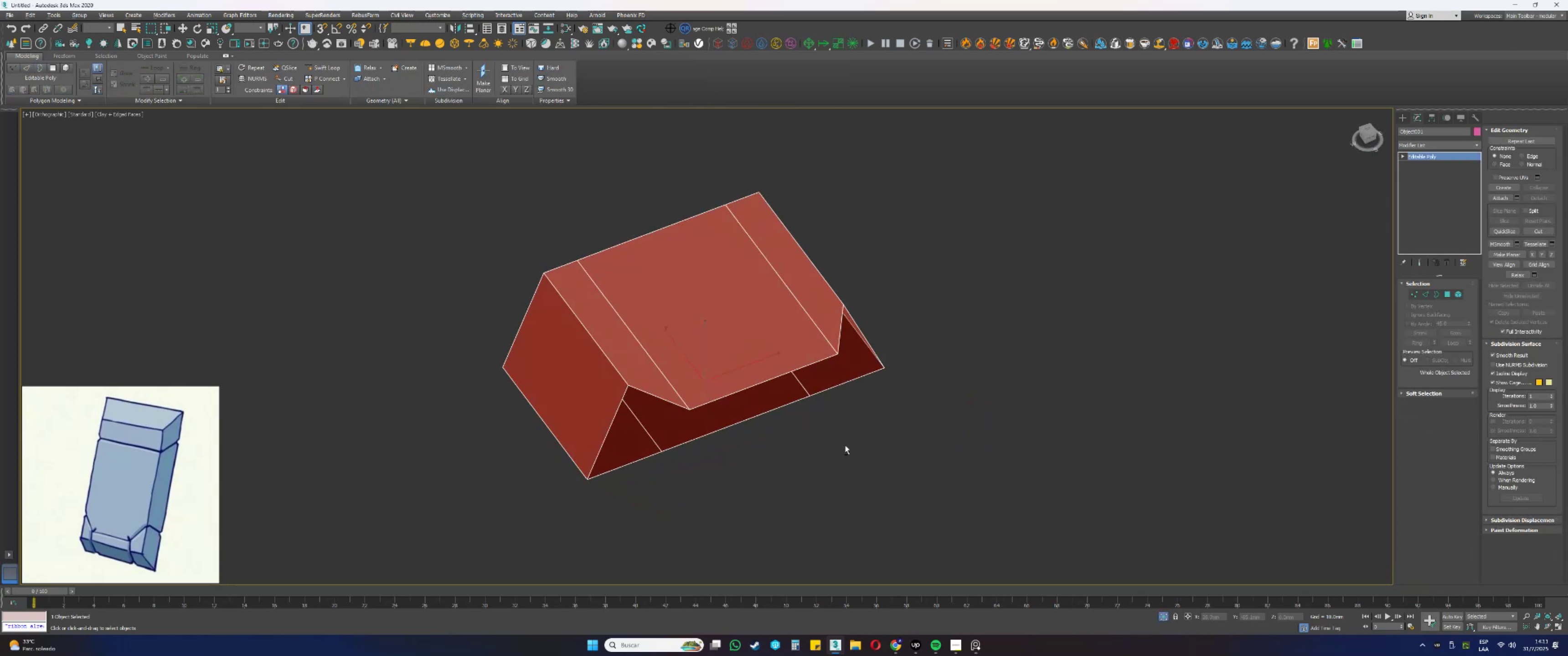 
type(2wss)
 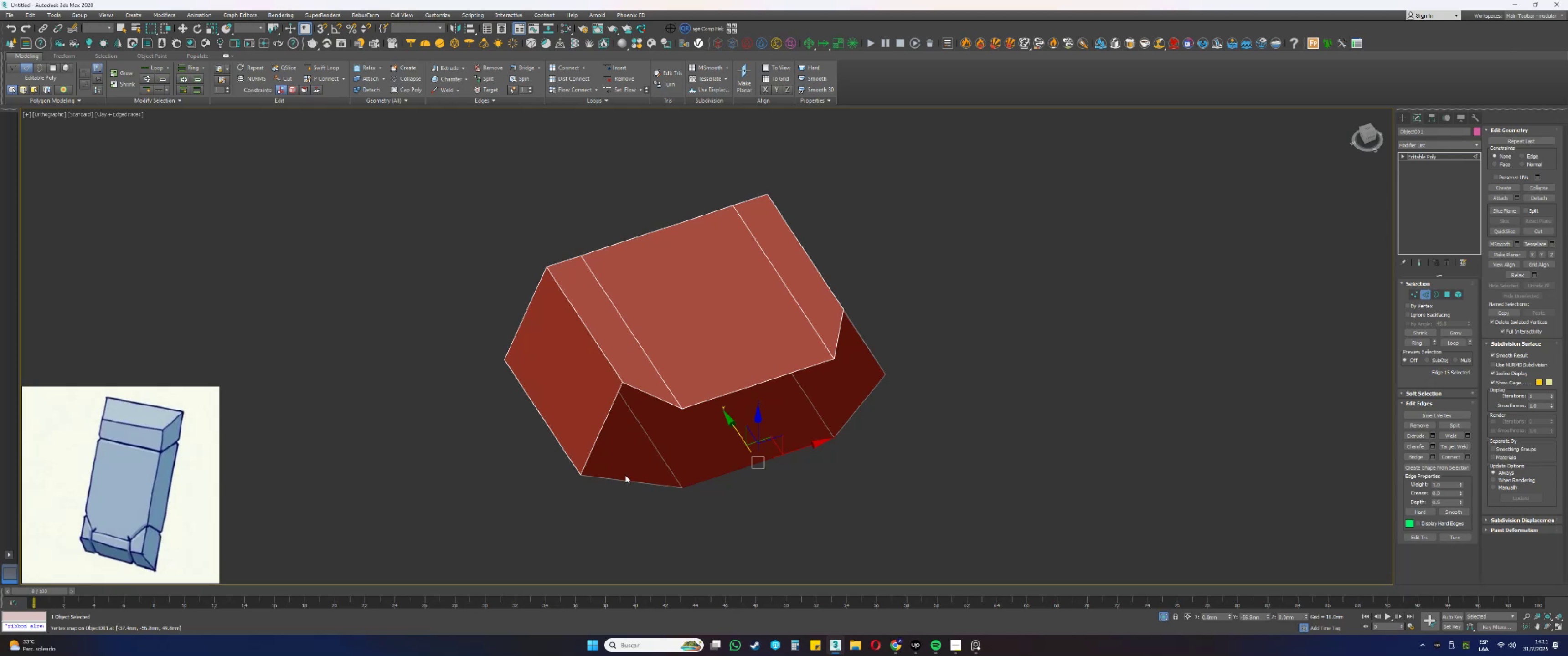 
left_click_drag(start_coordinate=[751, 452], to_coordinate=[732, 420])
 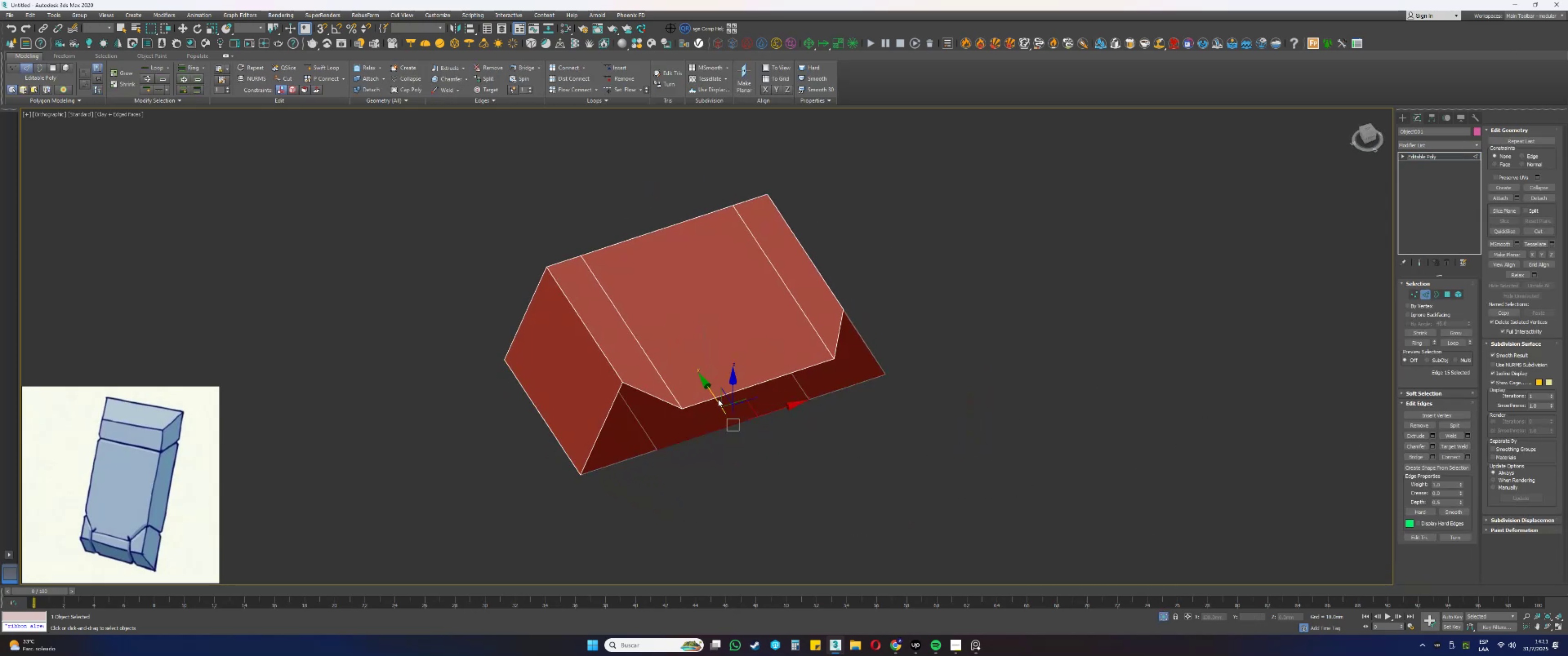 
left_click_drag(start_coordinate=[714, 393], to_coordinate=[683, 409])
 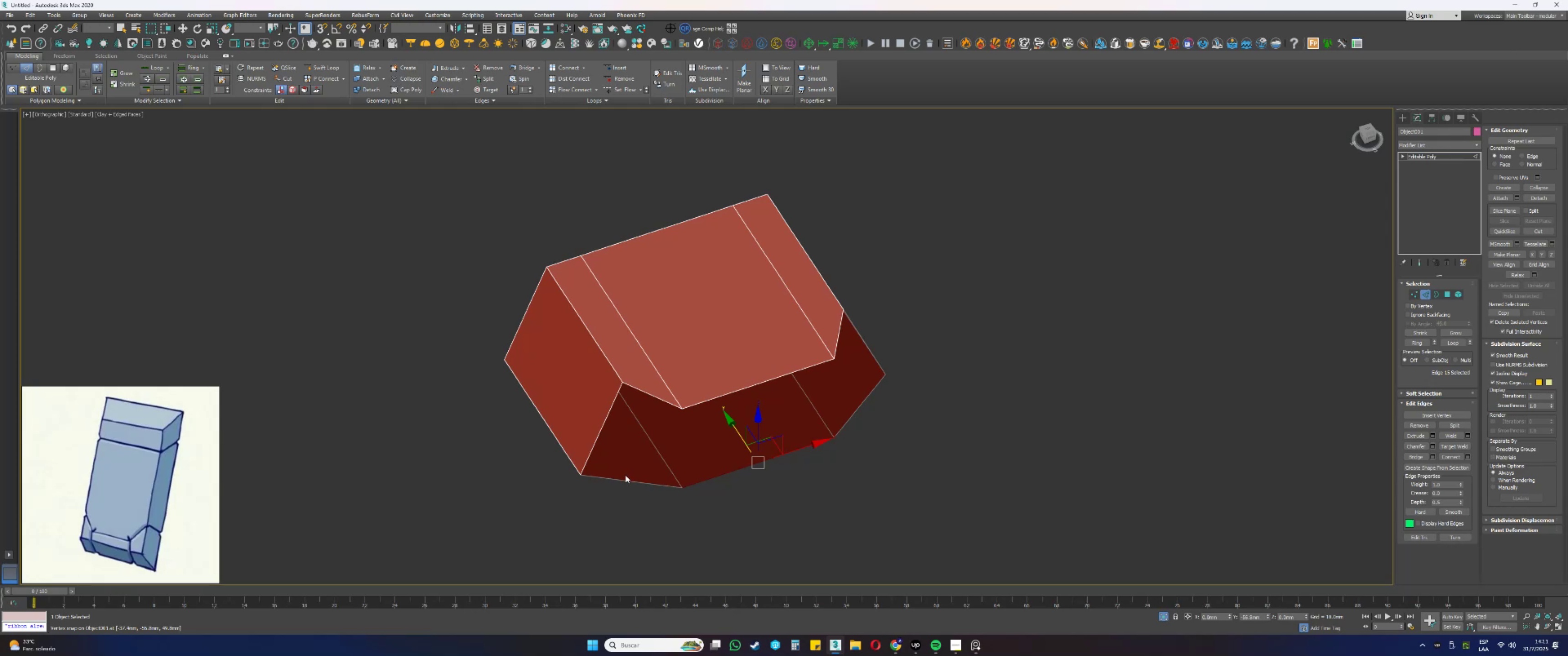 
hold_key(key=AltLeft, duration=0.96)
 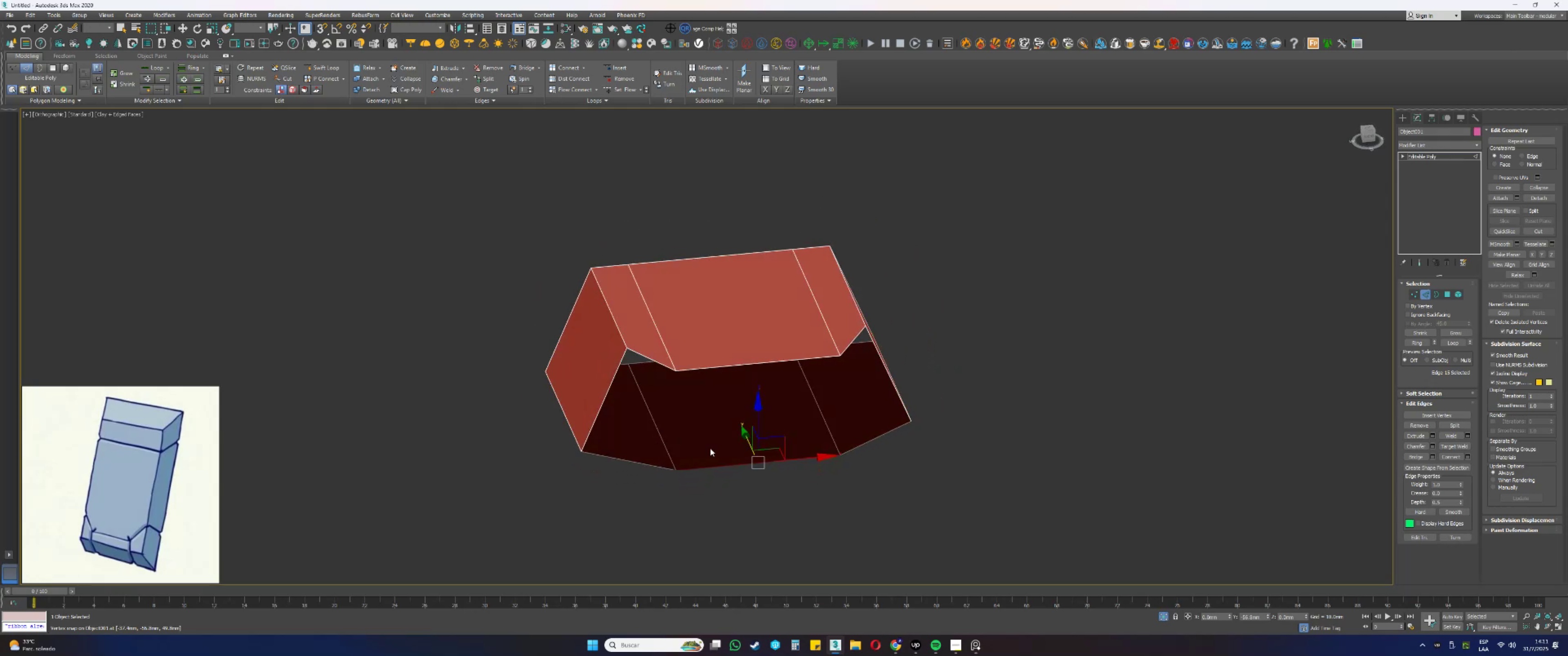 
hold_key(key=ControlLeft, duration=0.56)
left_click_drag(start_coordinate=[739, 370], to_coordinate=[733, 363])
 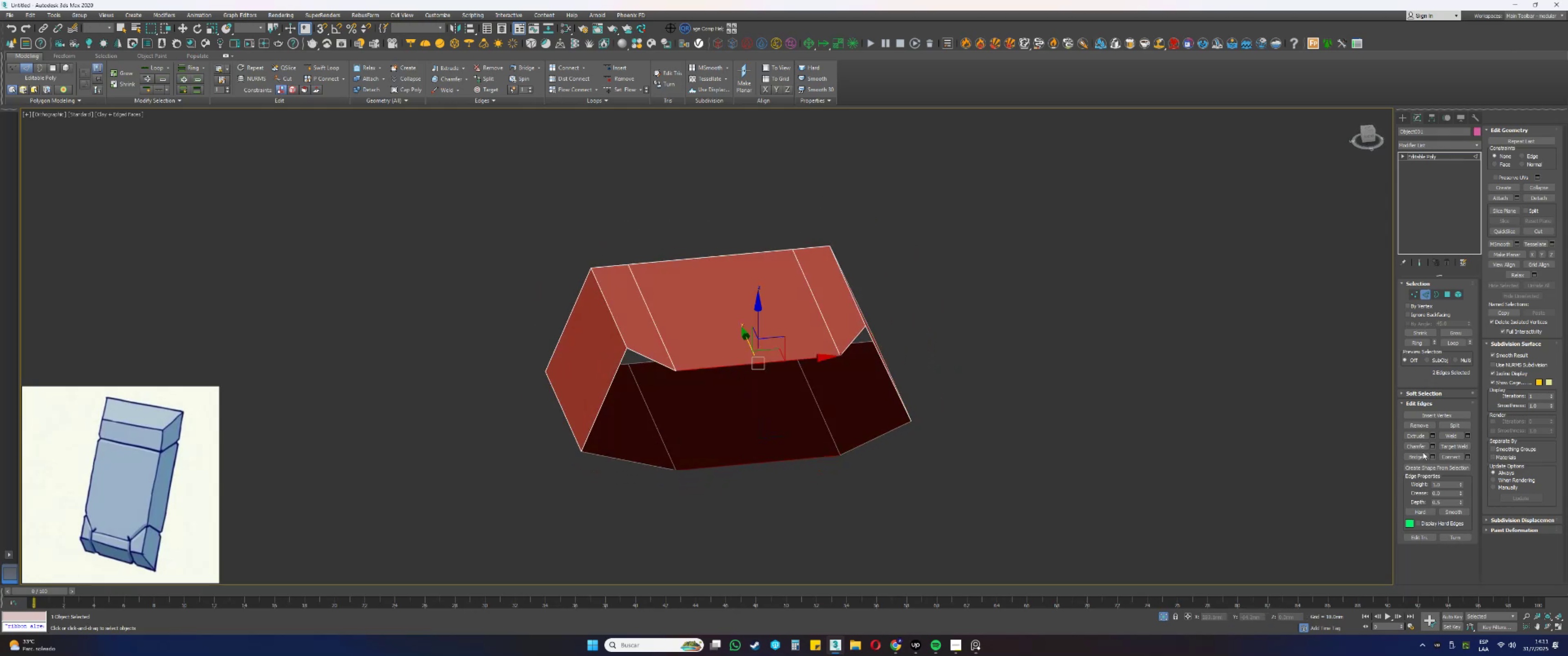 
key(Alt+AltLeft)
 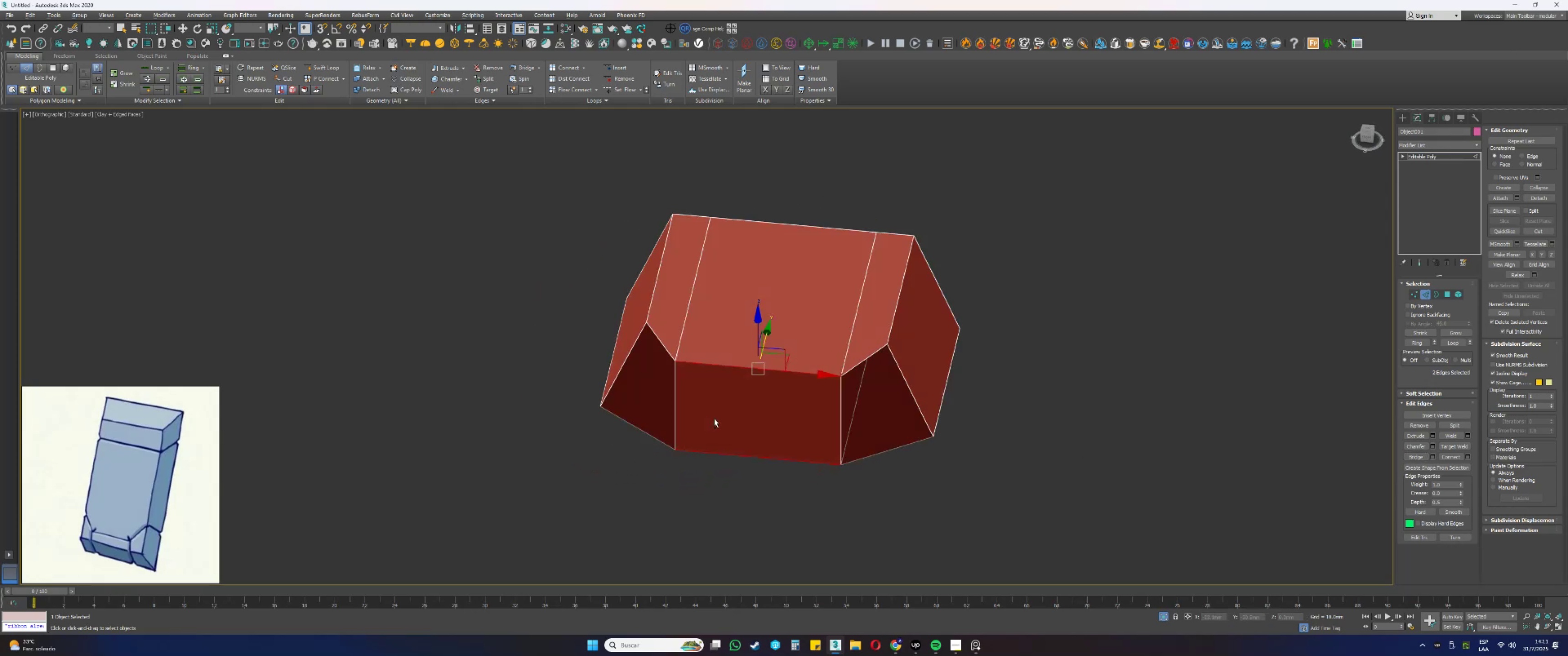 
type(3tz)
 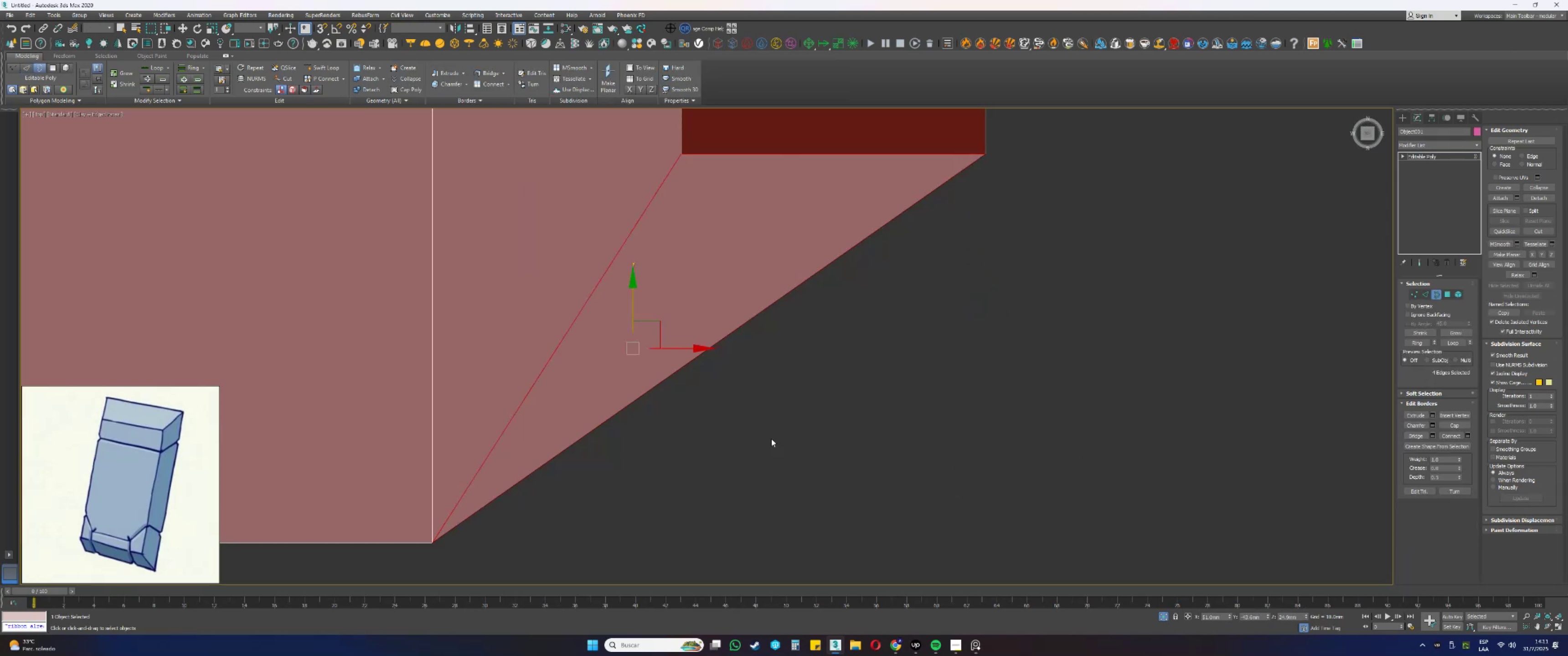 
left_click_drag(start_coordinate=[895, 459], to_coordinate=[872, 427])
 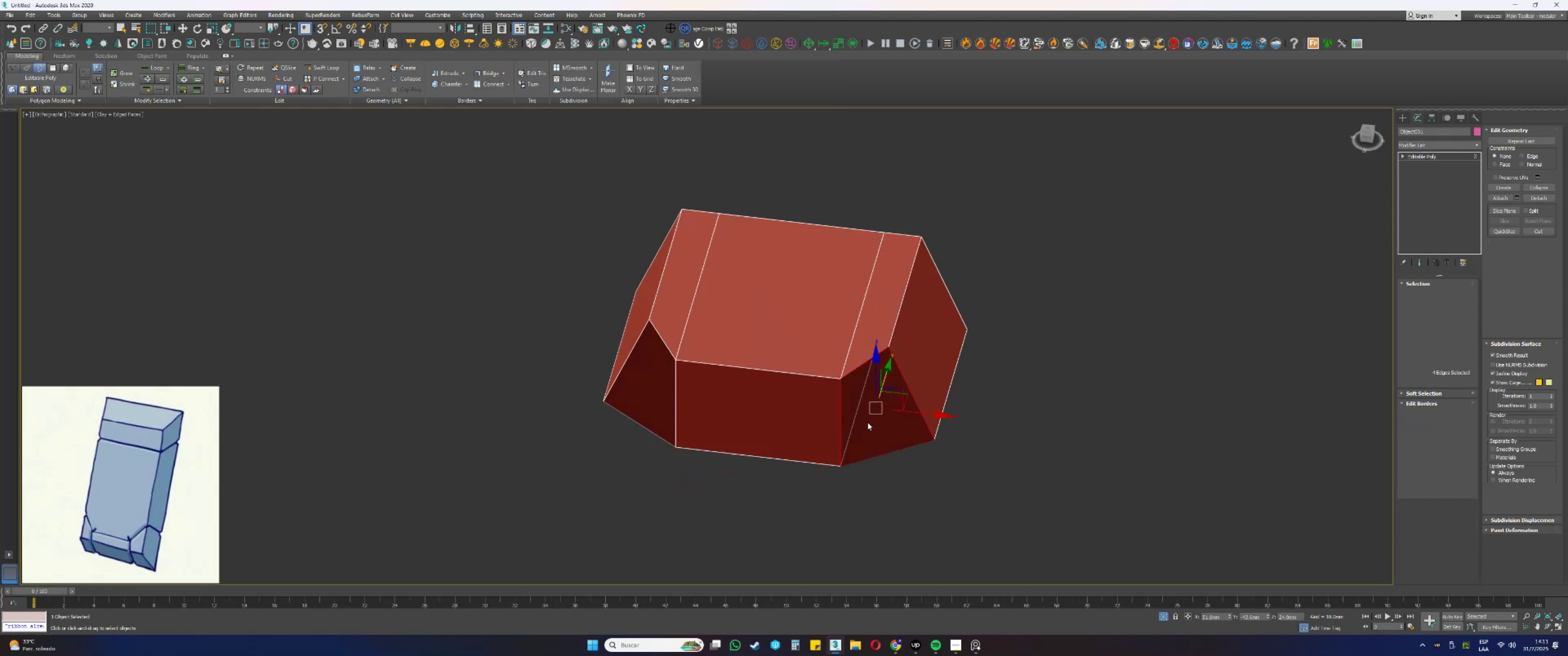 
hold_key(key=AltLeft, duration=0.67)
 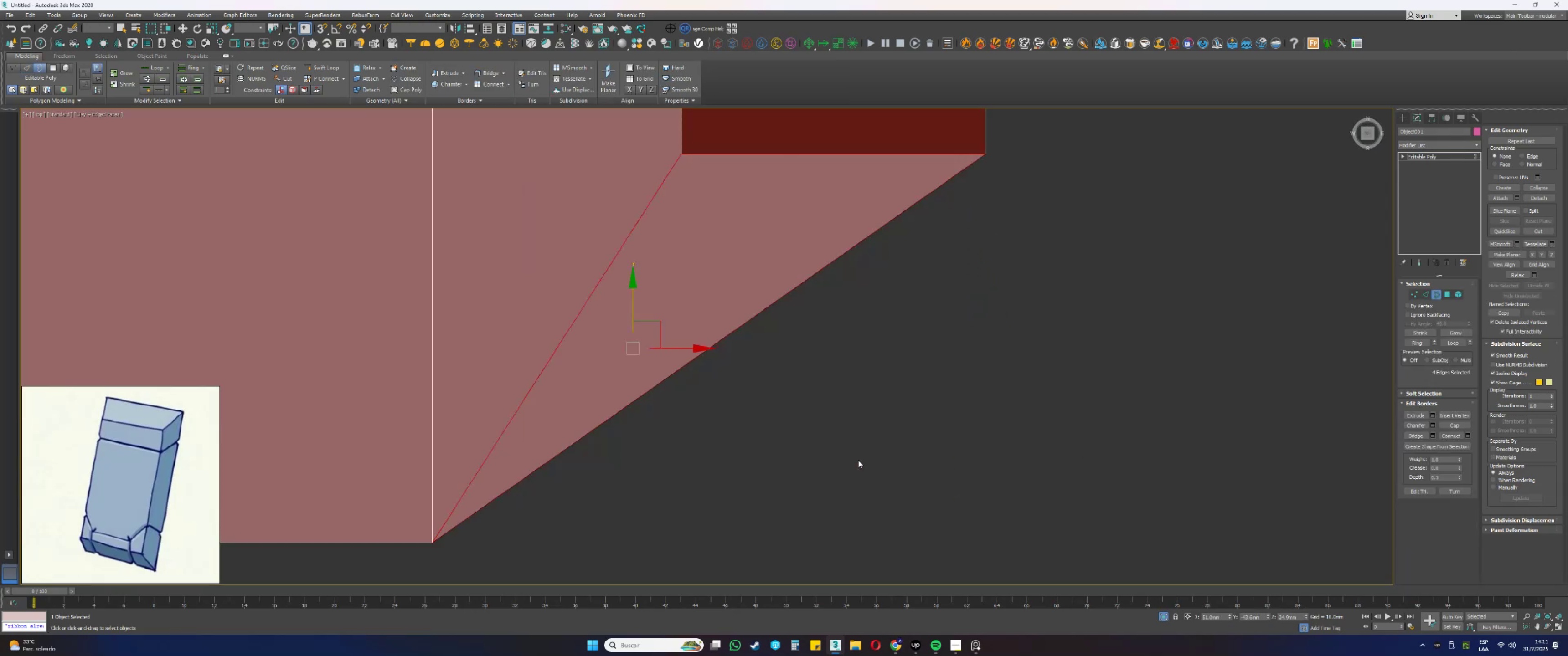 
scroll: coordinate [765, 426], scroll_direction: down, amount: 3.0
 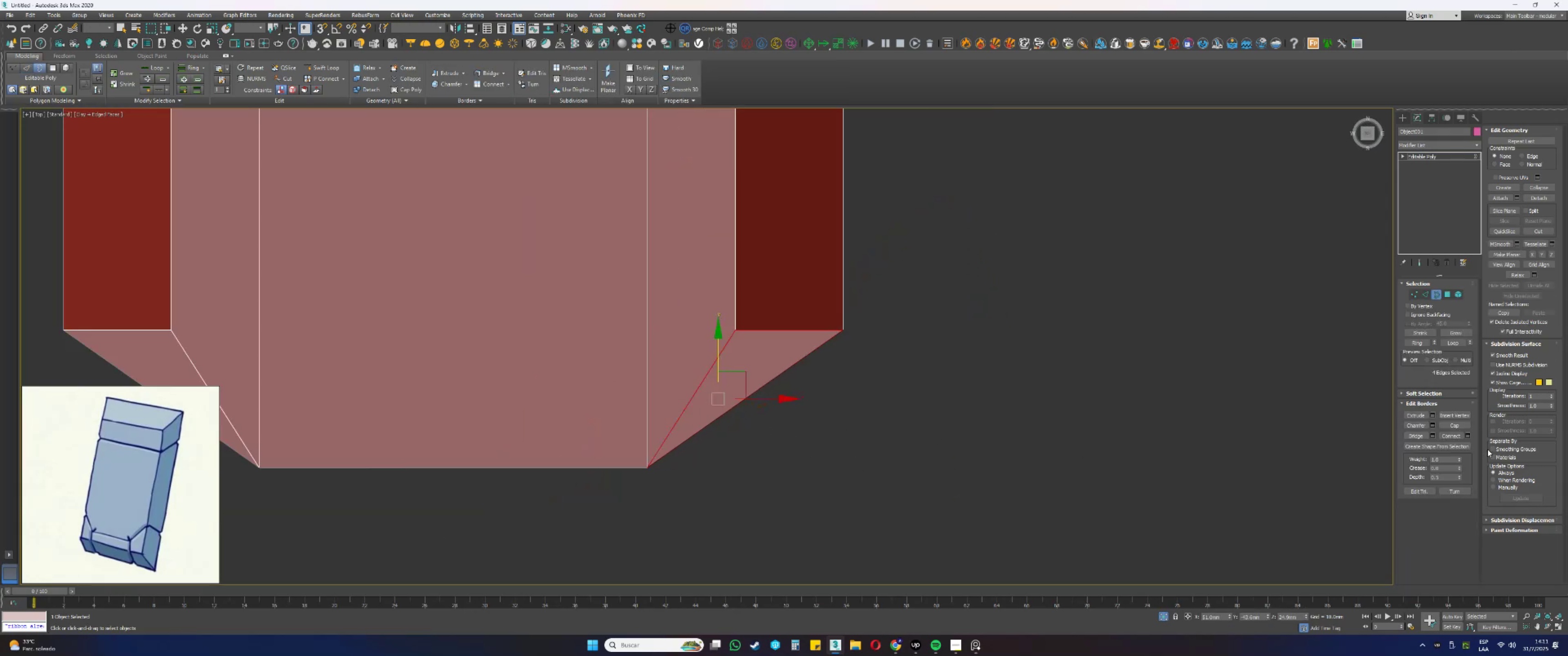 
left_click([1450, 427])
 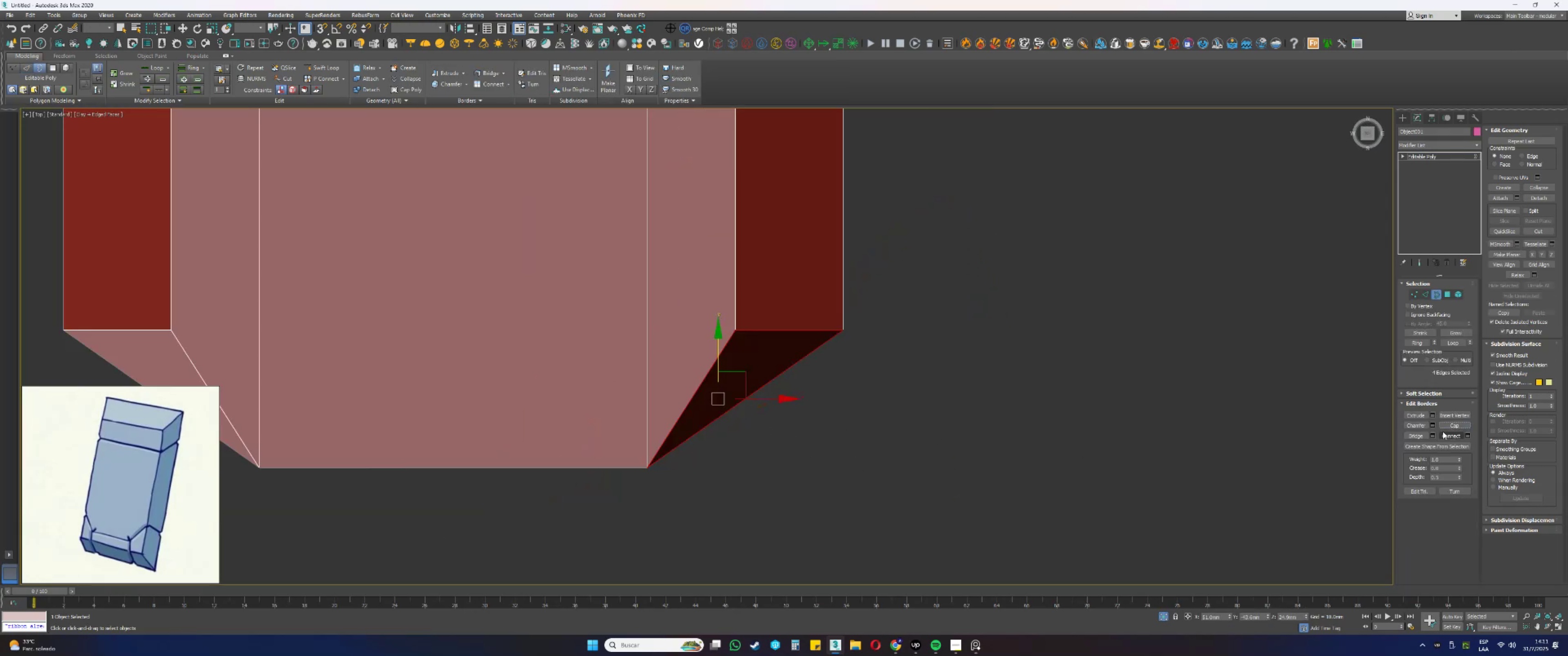 
scroll: coordinate [1012, 430], scroll_direction: down, amount: 1.0
 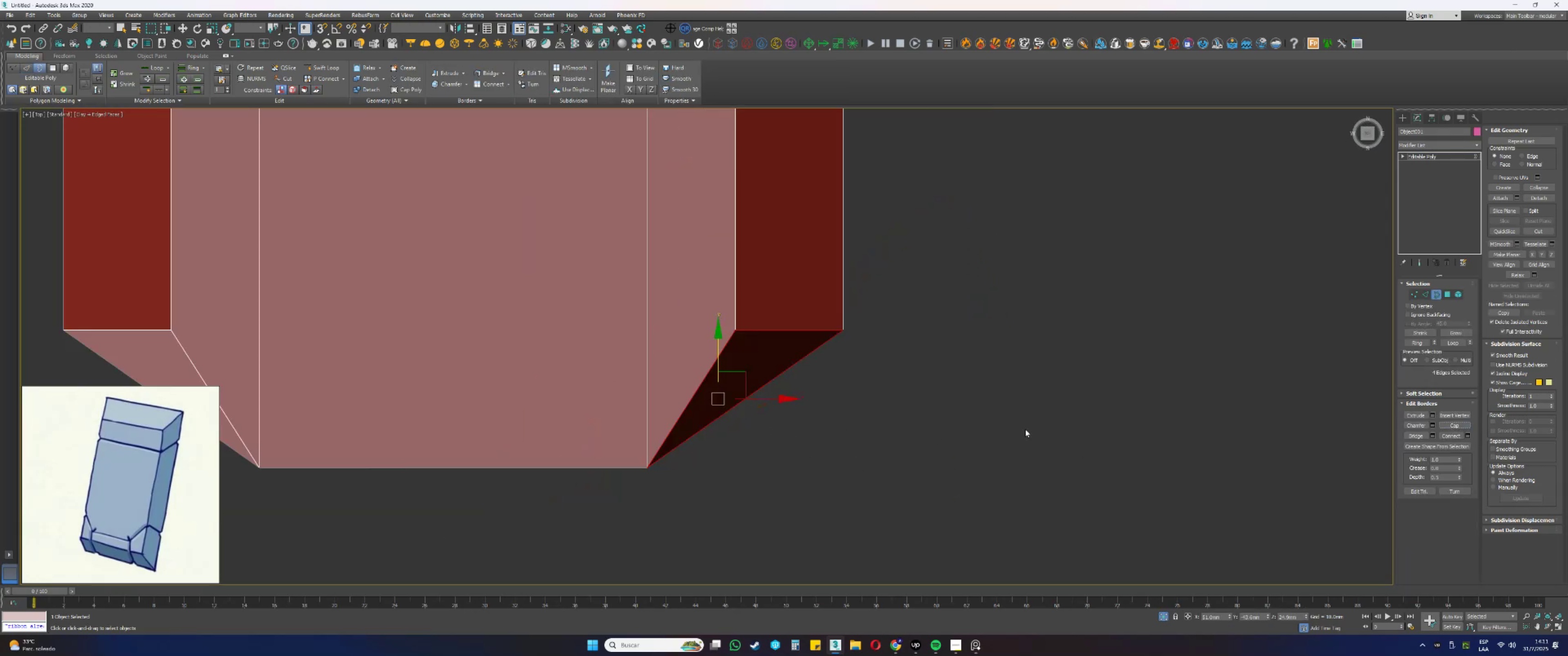 
key(Alt+AltLeft)
 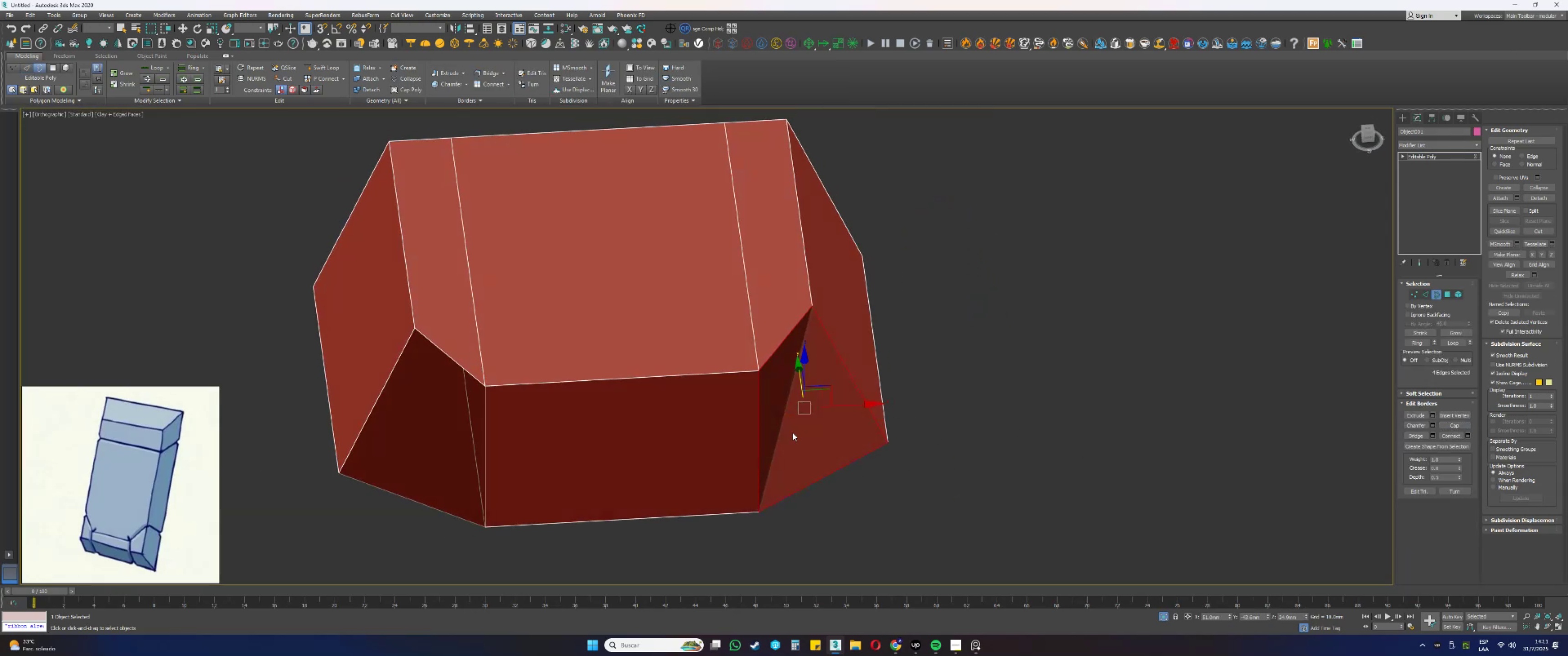 
hold_key(key=AltLeft, duration=0.31)
 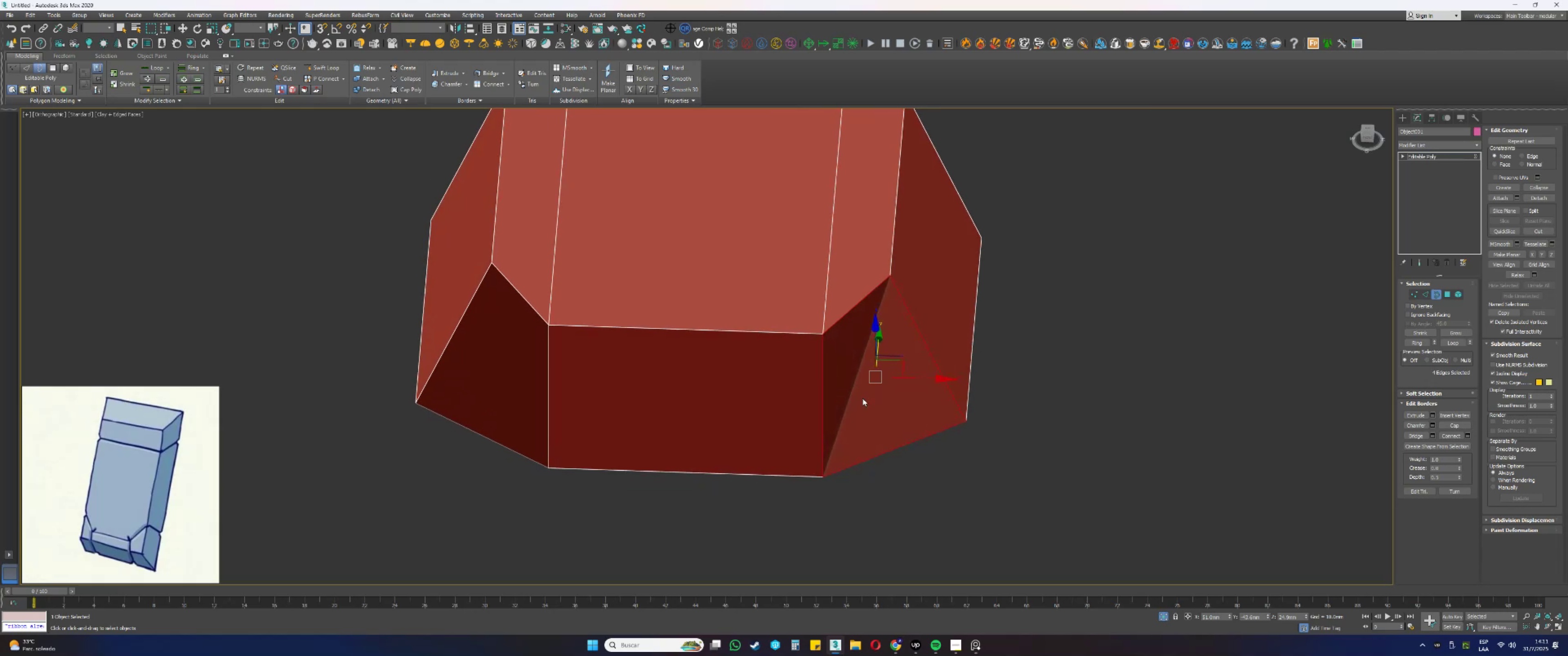 
hold_key(key=AltLeft, duration=0.99)
 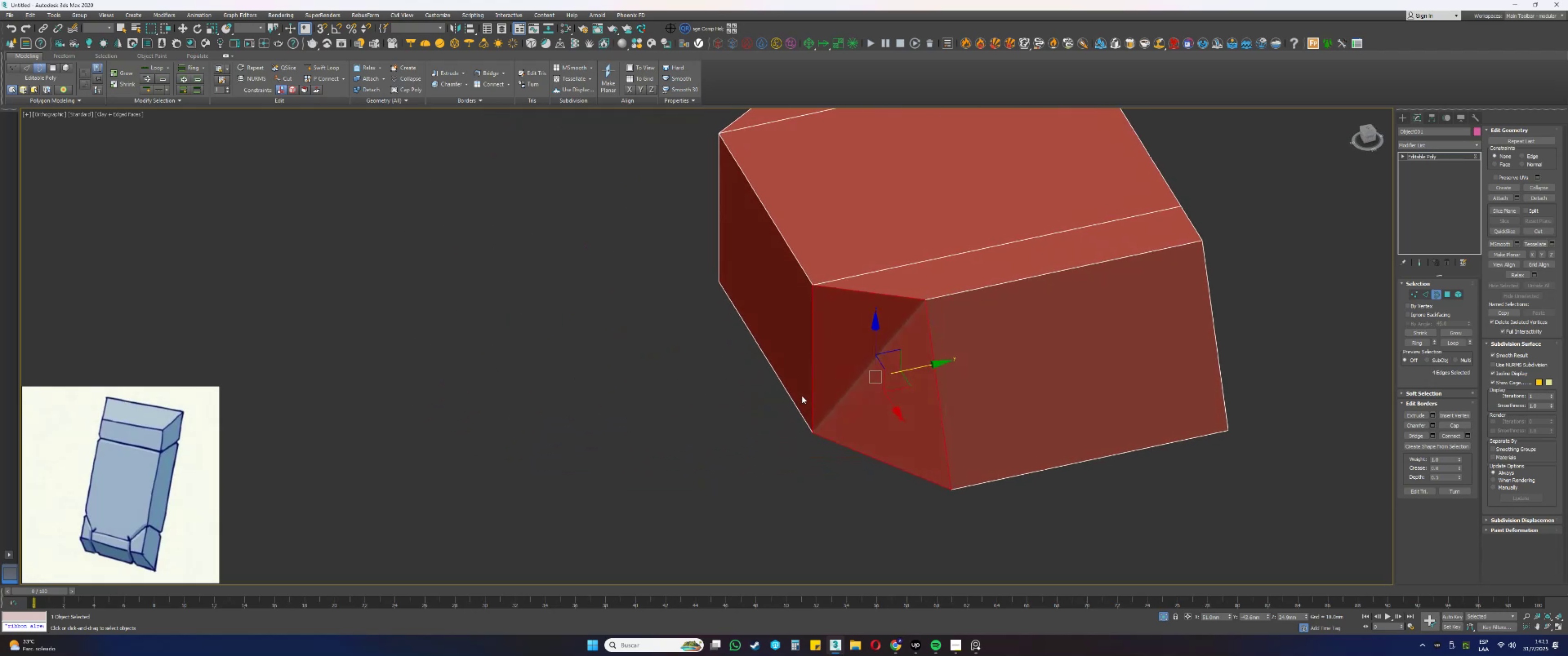 
key(Control+ControlLeft)
 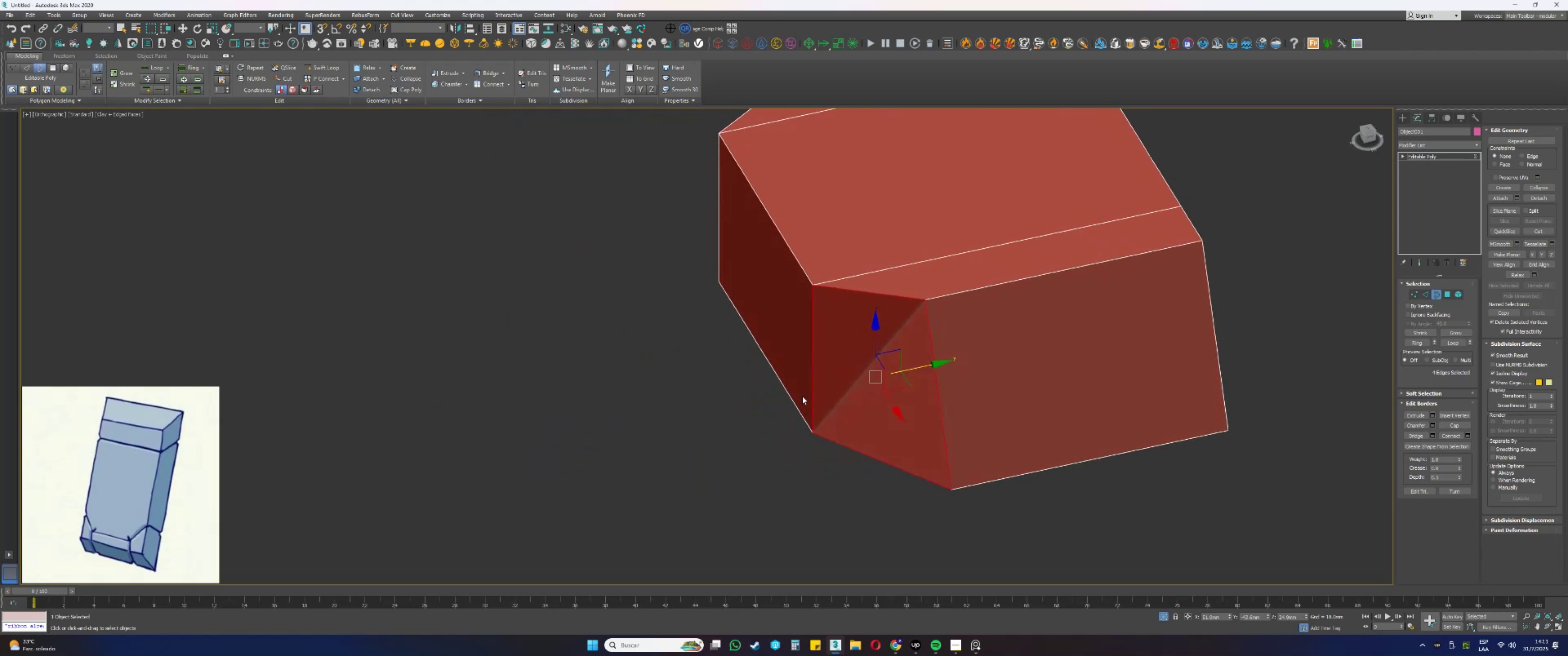 
key(Control+Z)
 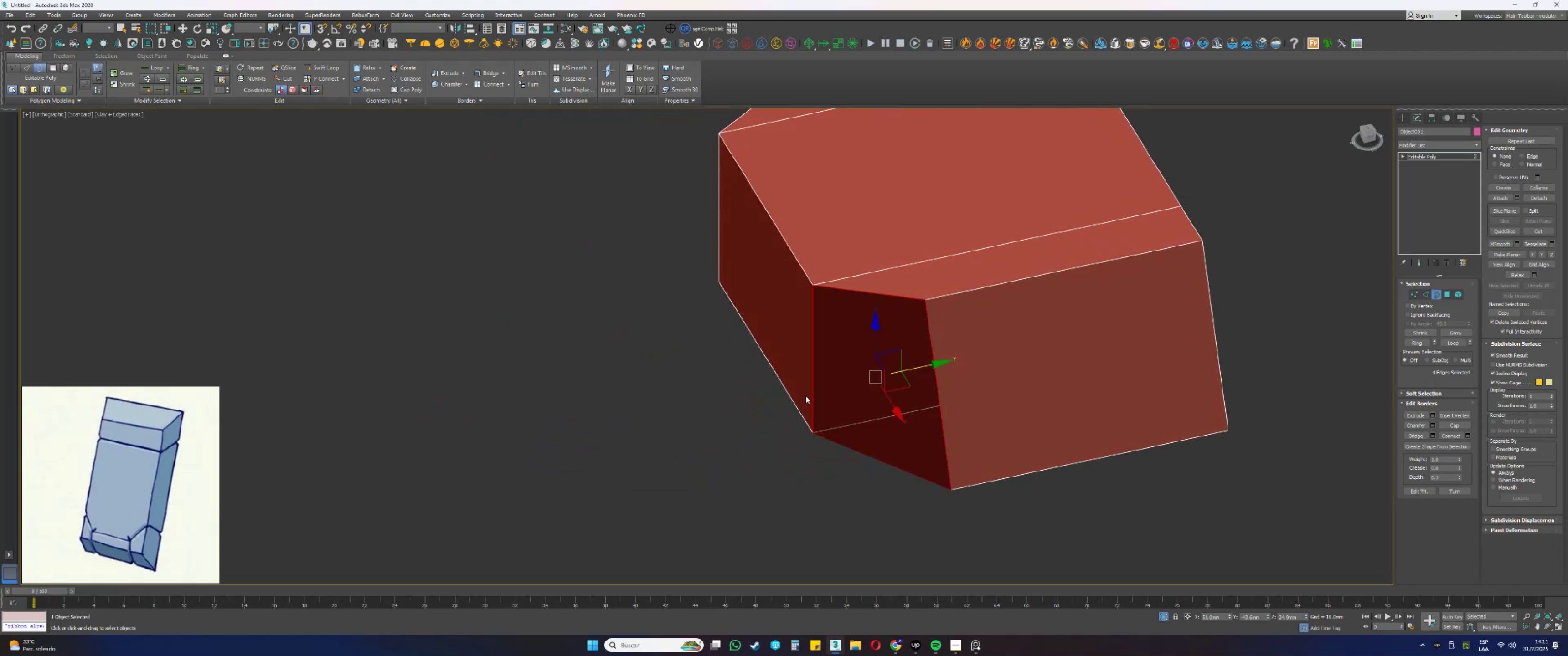 
key(Control+ControlLeft)
 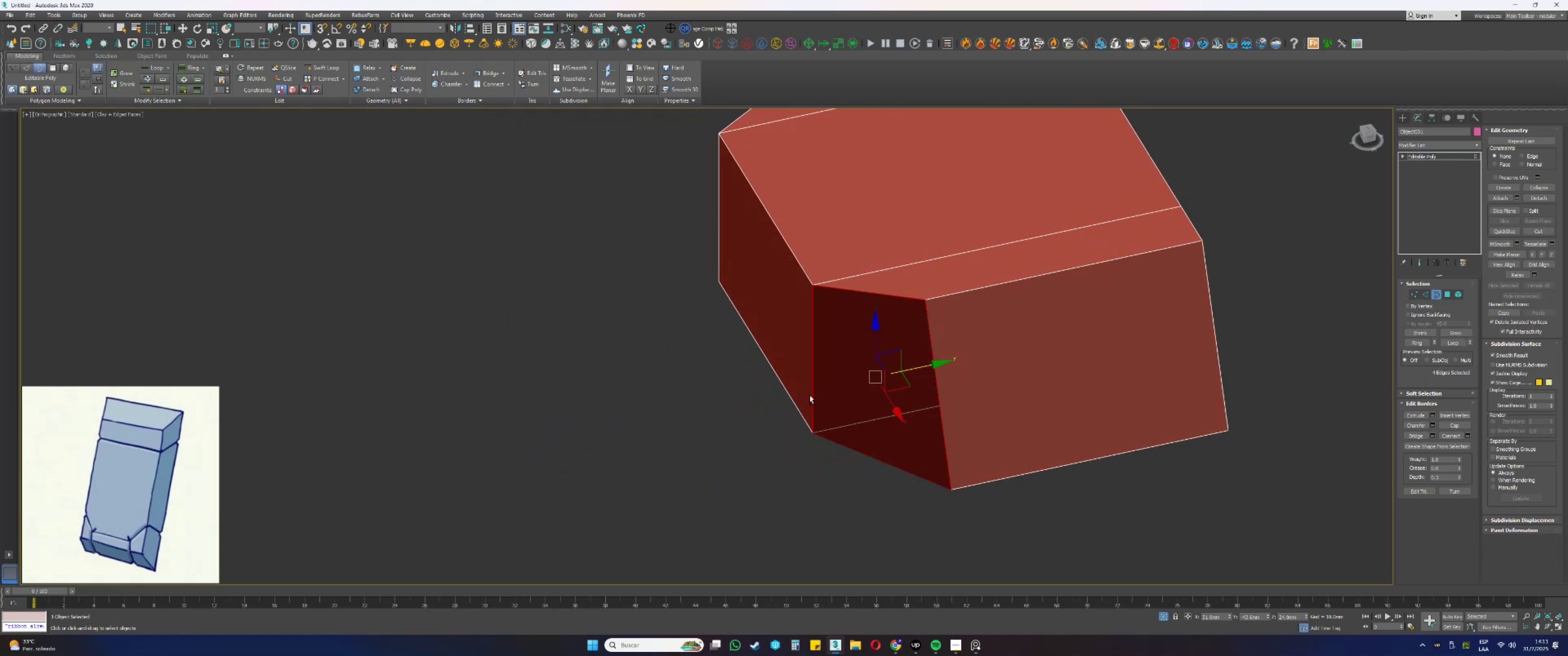 
hold_key(key=AltLeft, duration=1.08)
 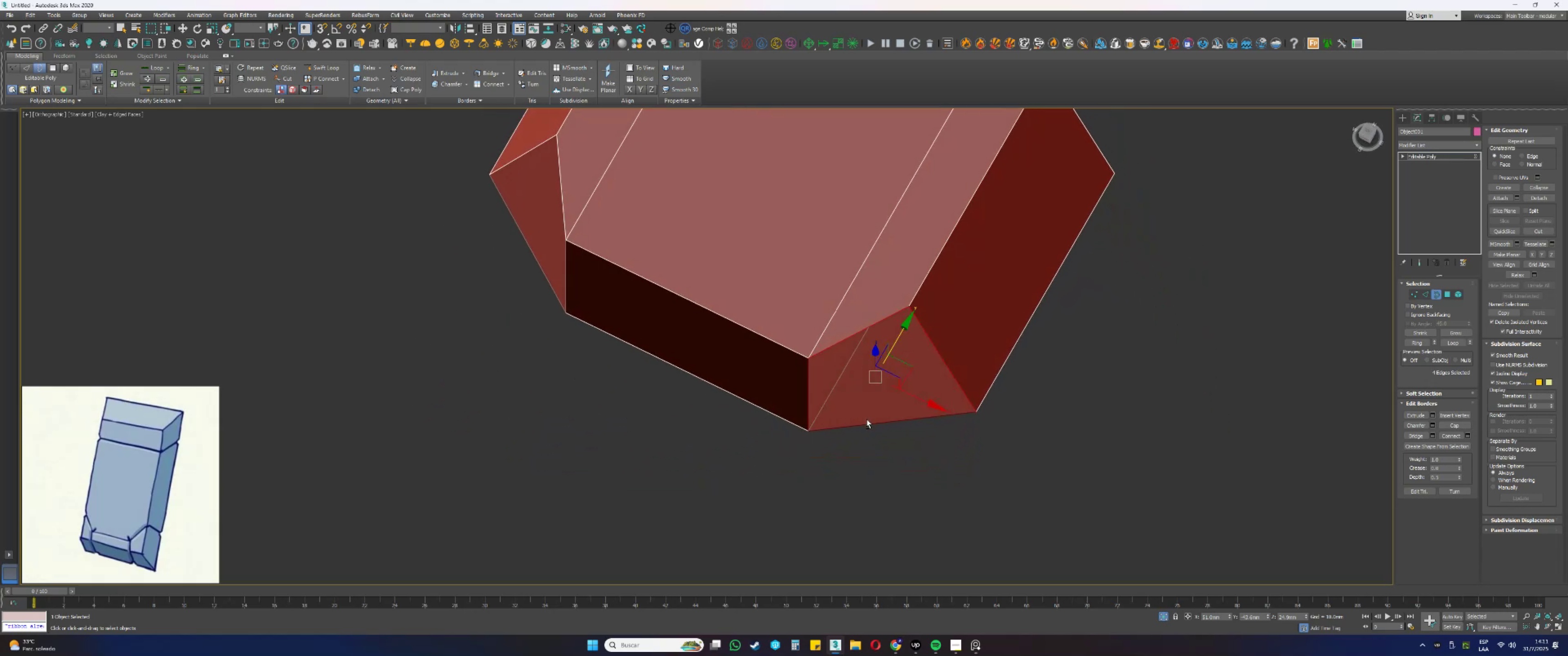 
type(tz)
 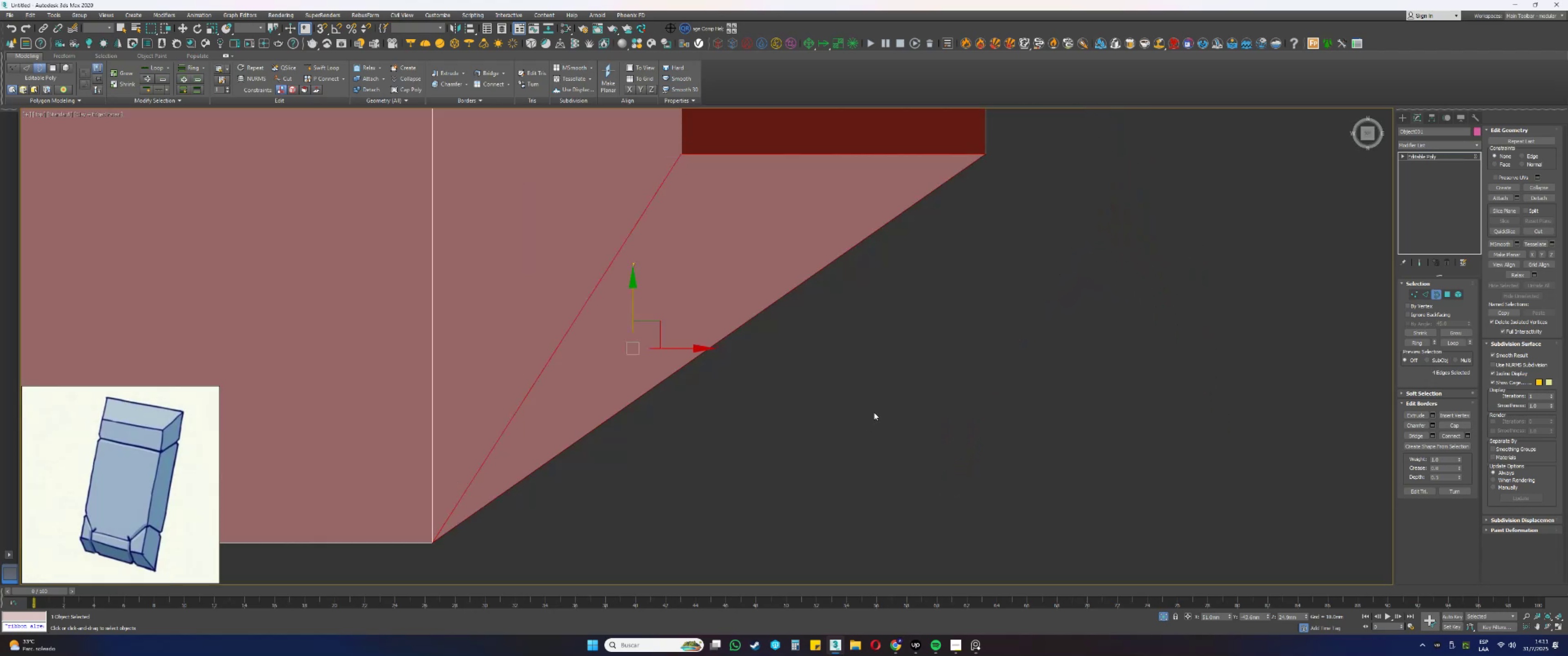 
scroll: coordinate [888, 366], scroll_direction: down, amount: 3.0
 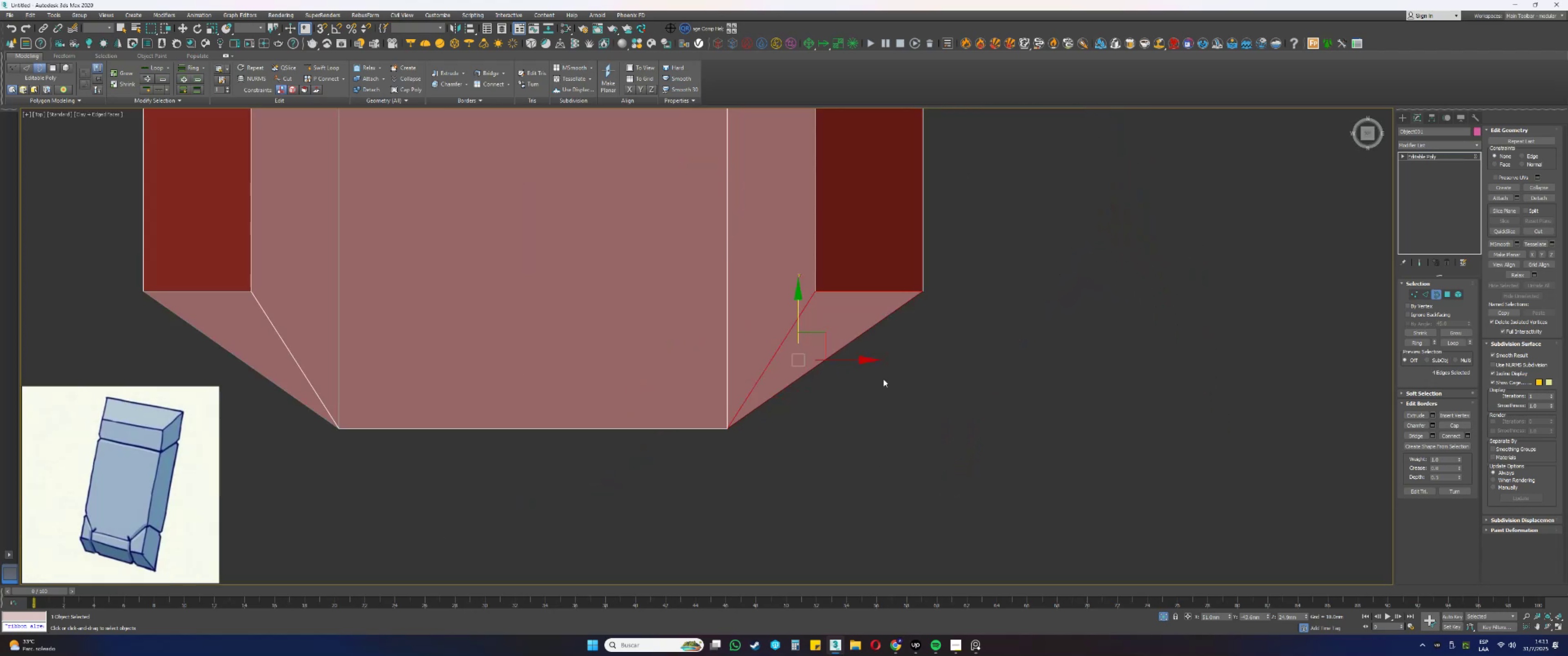 
hold_key(key=AltLeft, duration=0.45)
 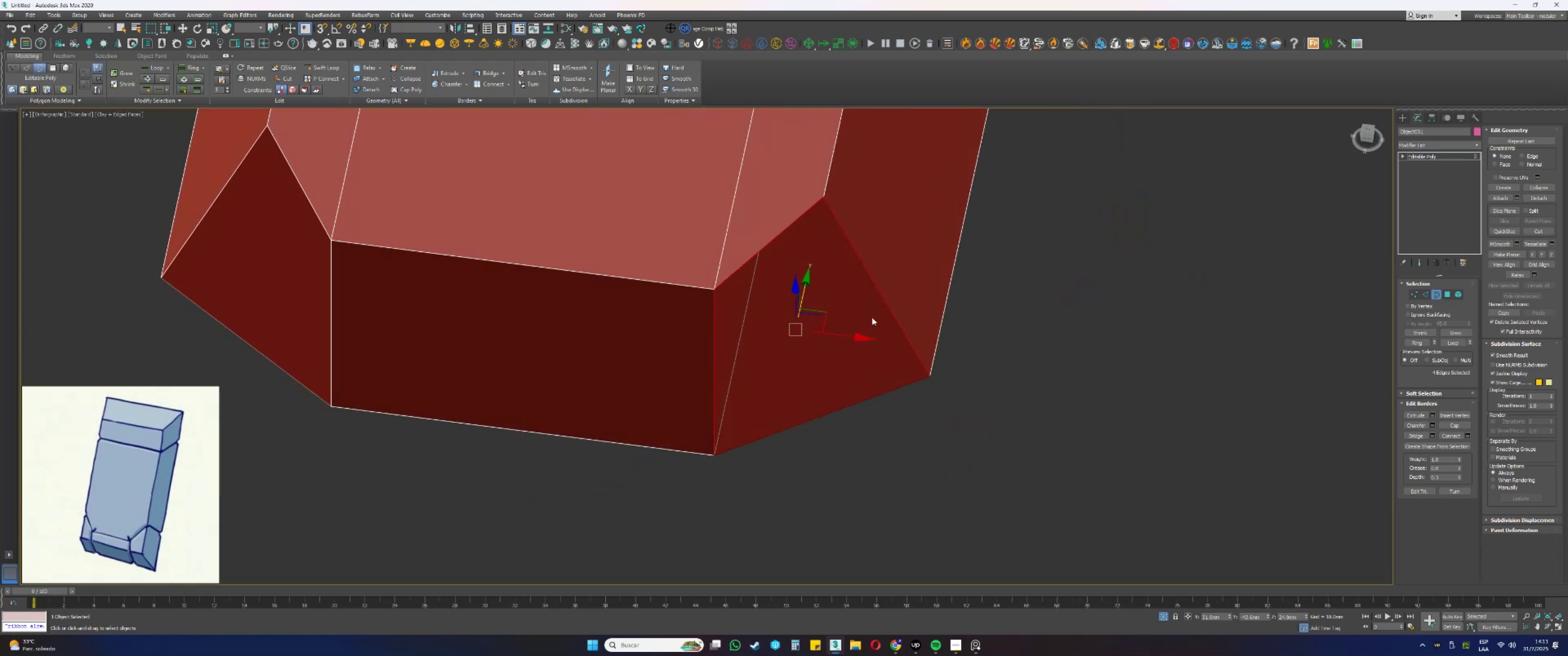 
scroll: coordinate [885, 347], scroll_direction: down, amount: 1.0
 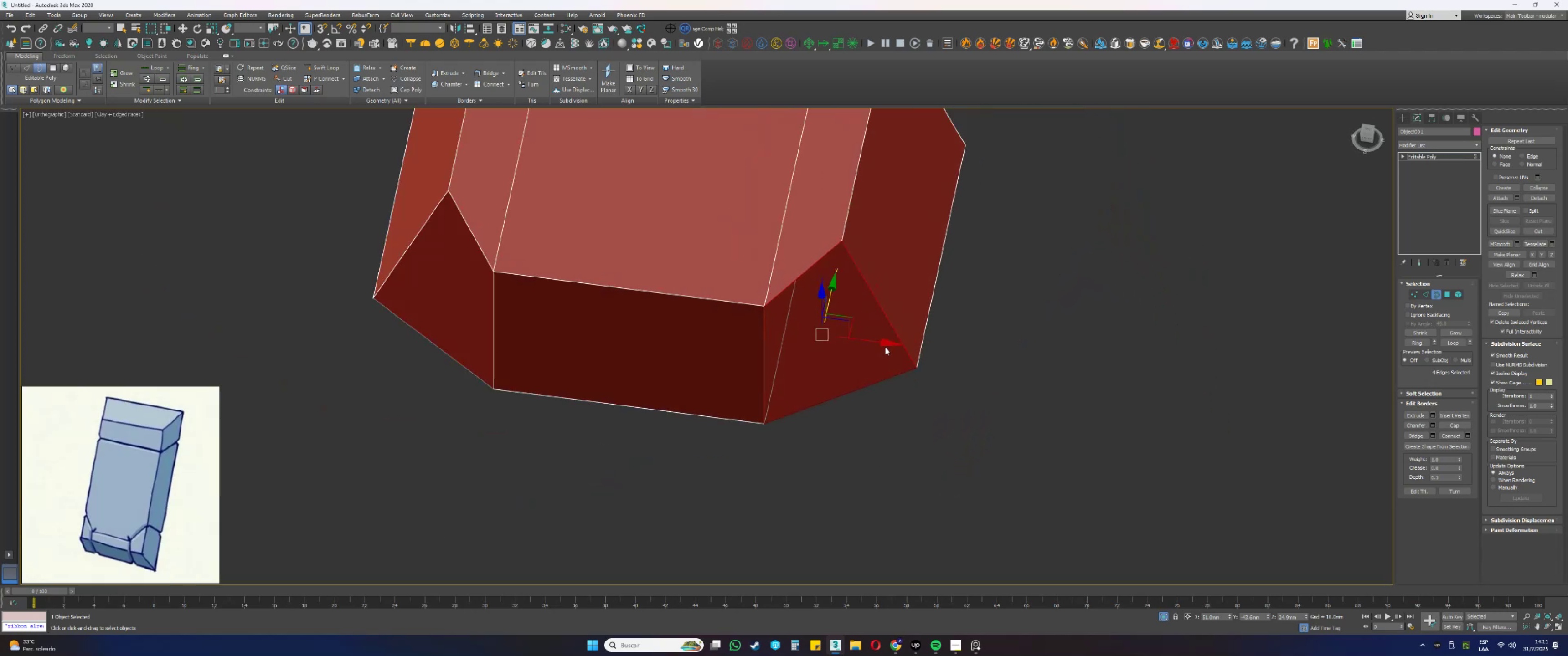 
hold_key(key=AltLeft, duration=1.5)
 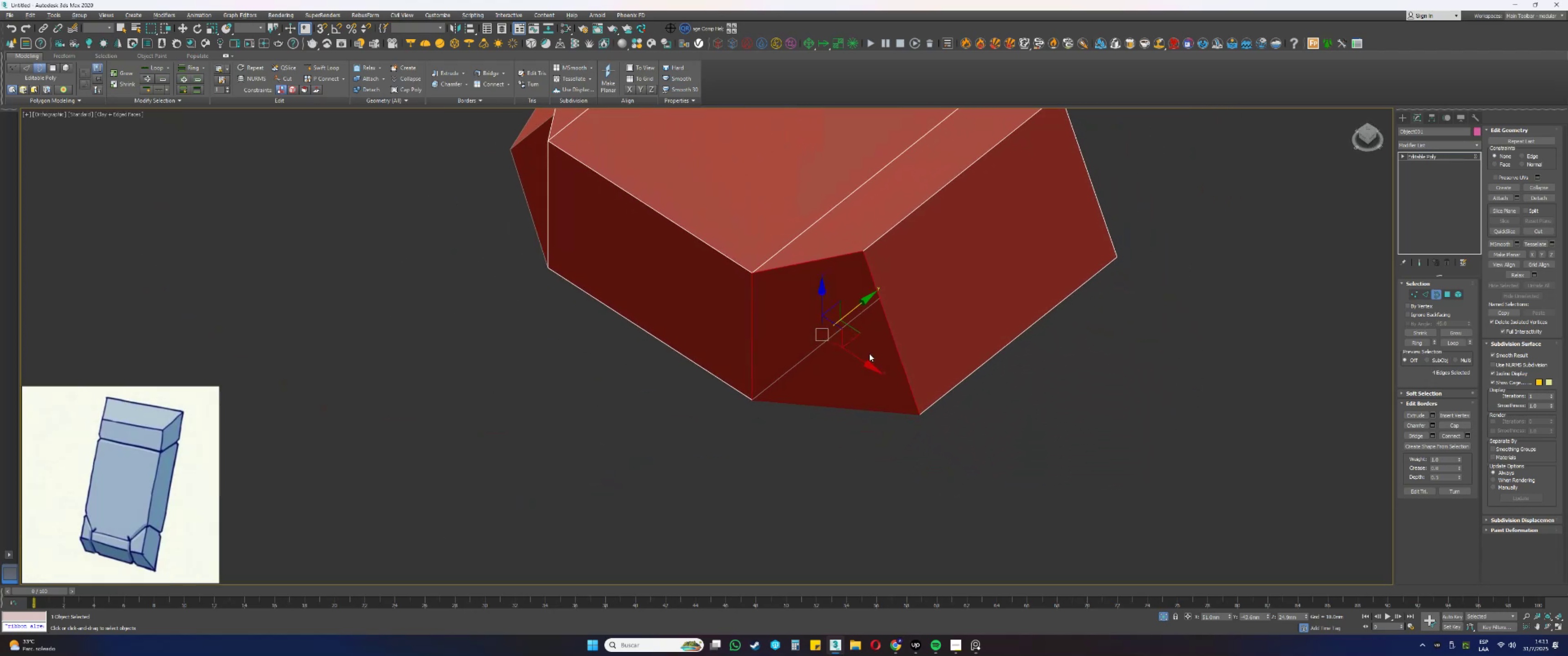 
hold_key(key=AltLeft, duration=0.81)
 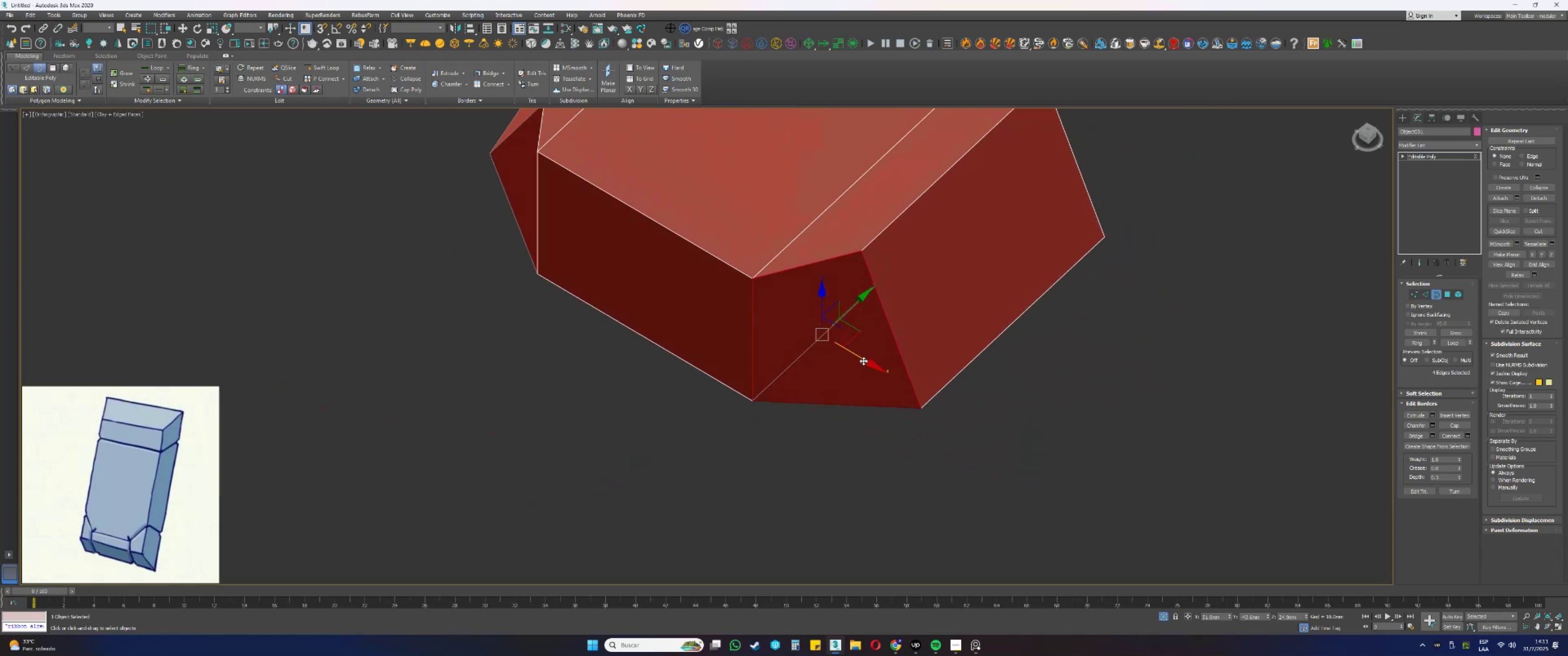 
hold_key(key=AltLeft, duration=1.5)
 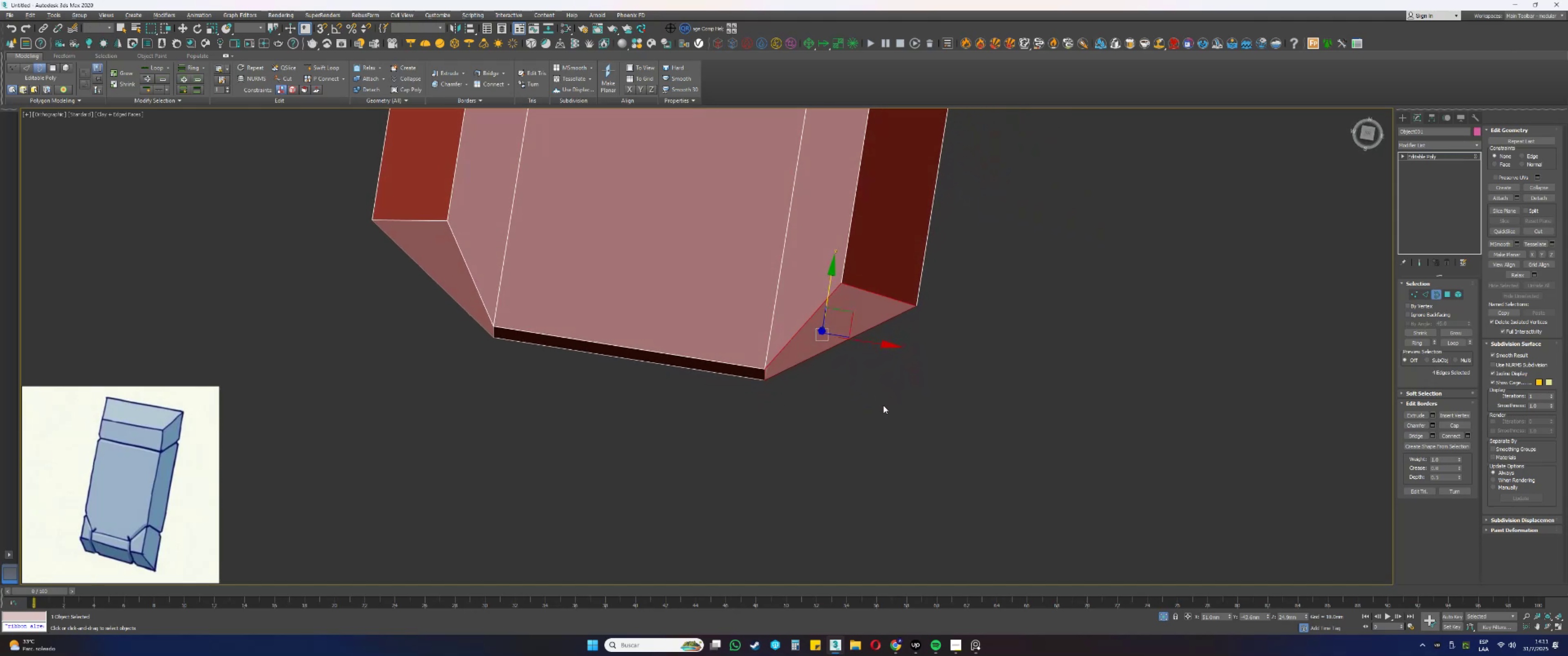 
hold_key(key=AltLeft, duration=1.52)
 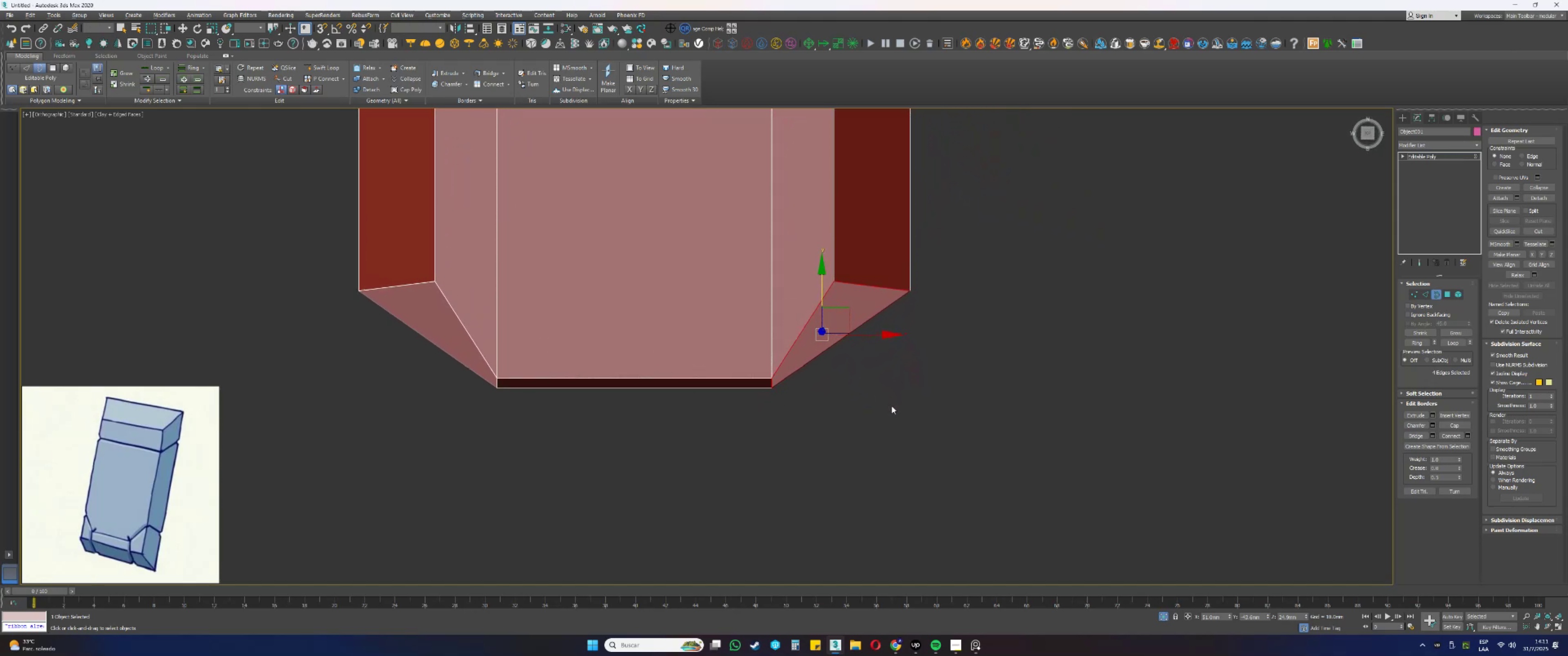 
hold_key(key=AltLeft, duration=1.51)
 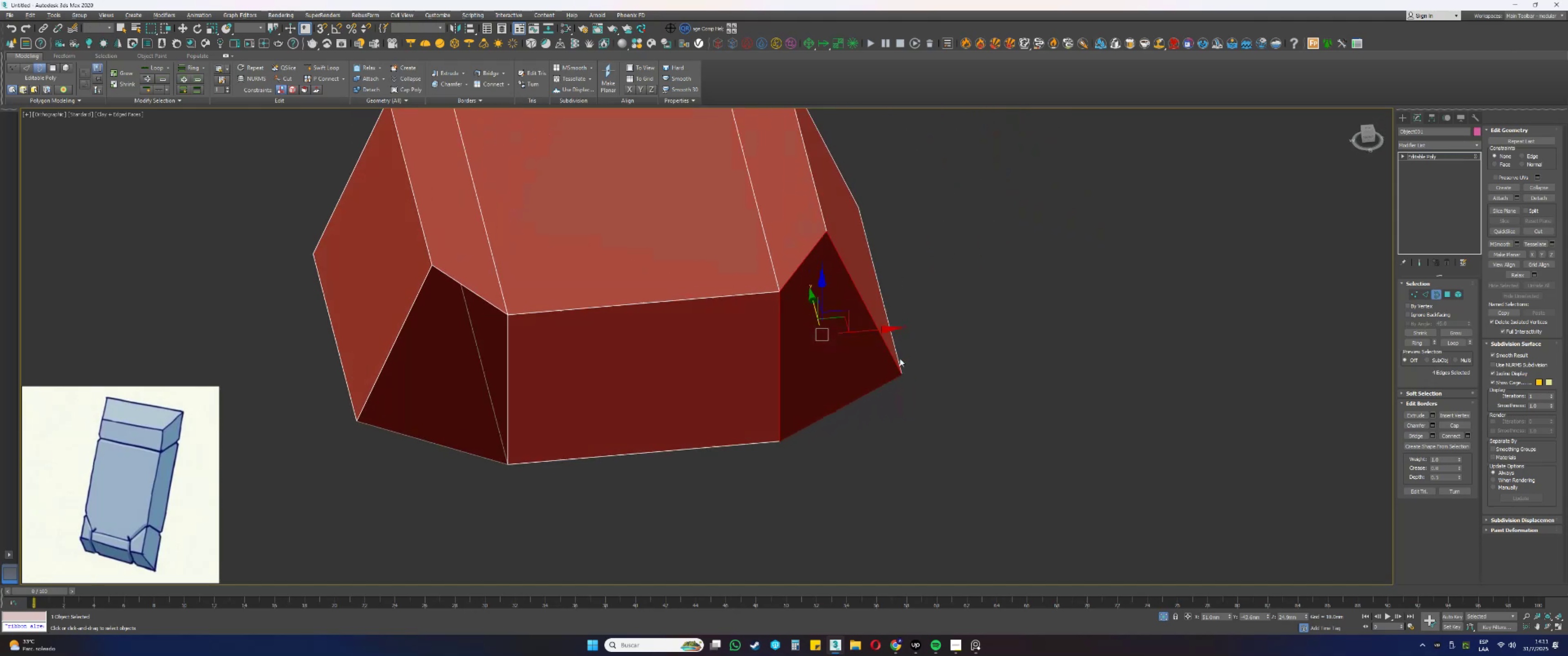 
hold_key(key=AltLeft, duration=1.52)
 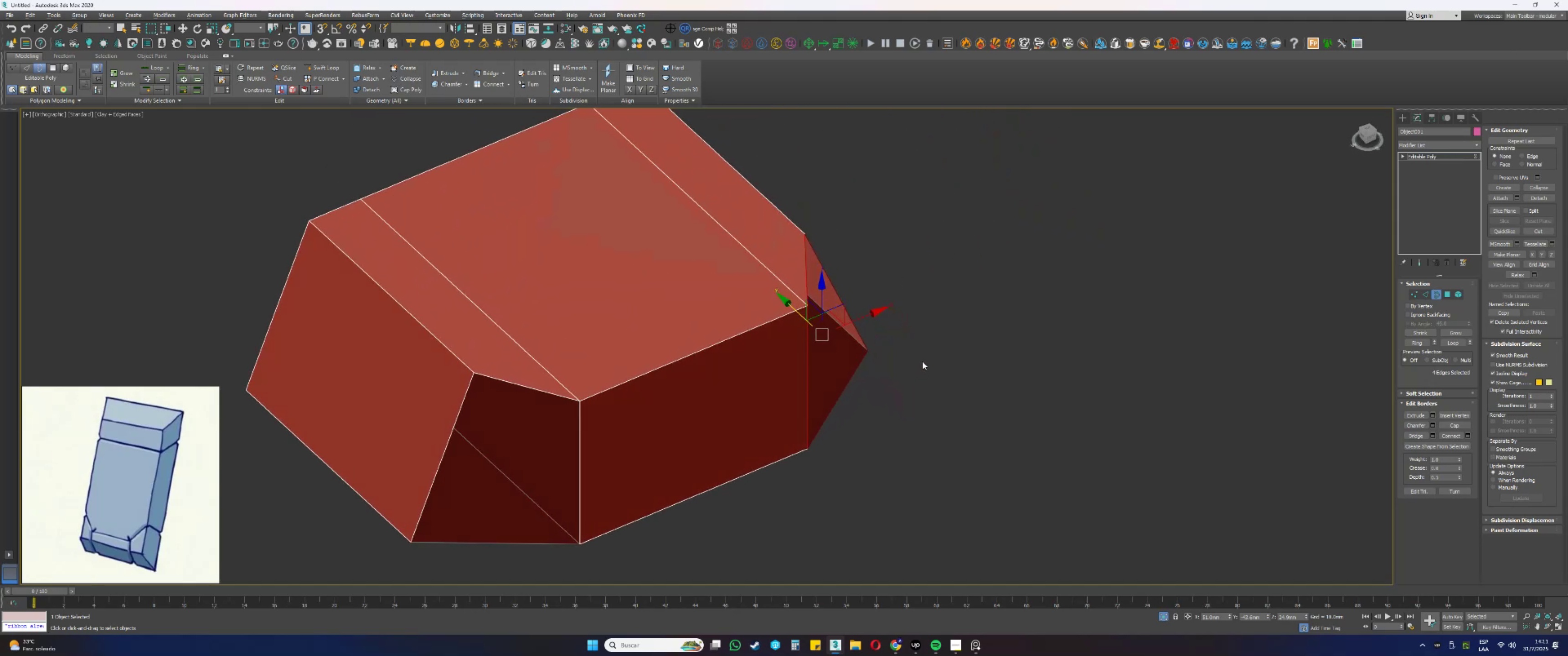 
key(Alt+AltLeft)
 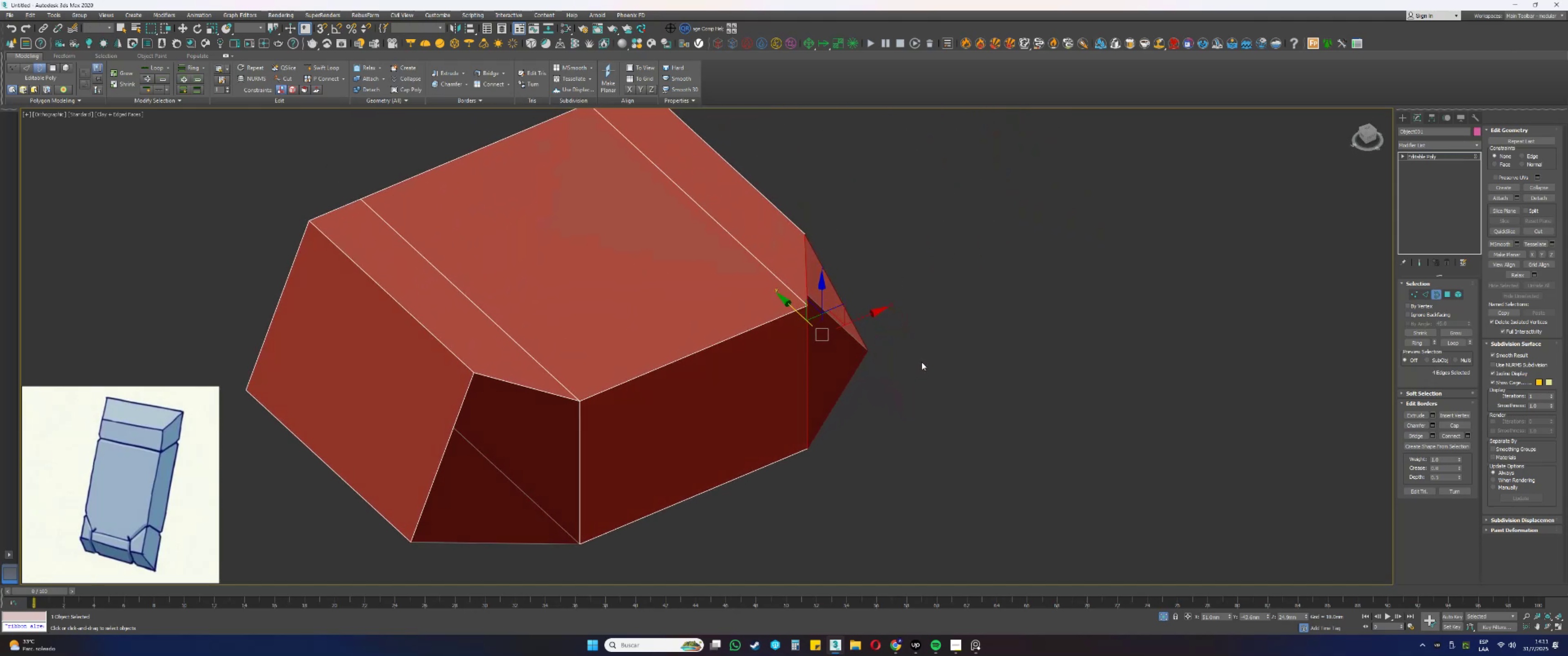 
scroll: coordinate [922, 362], scroll_direction: down, amount: 1.0
 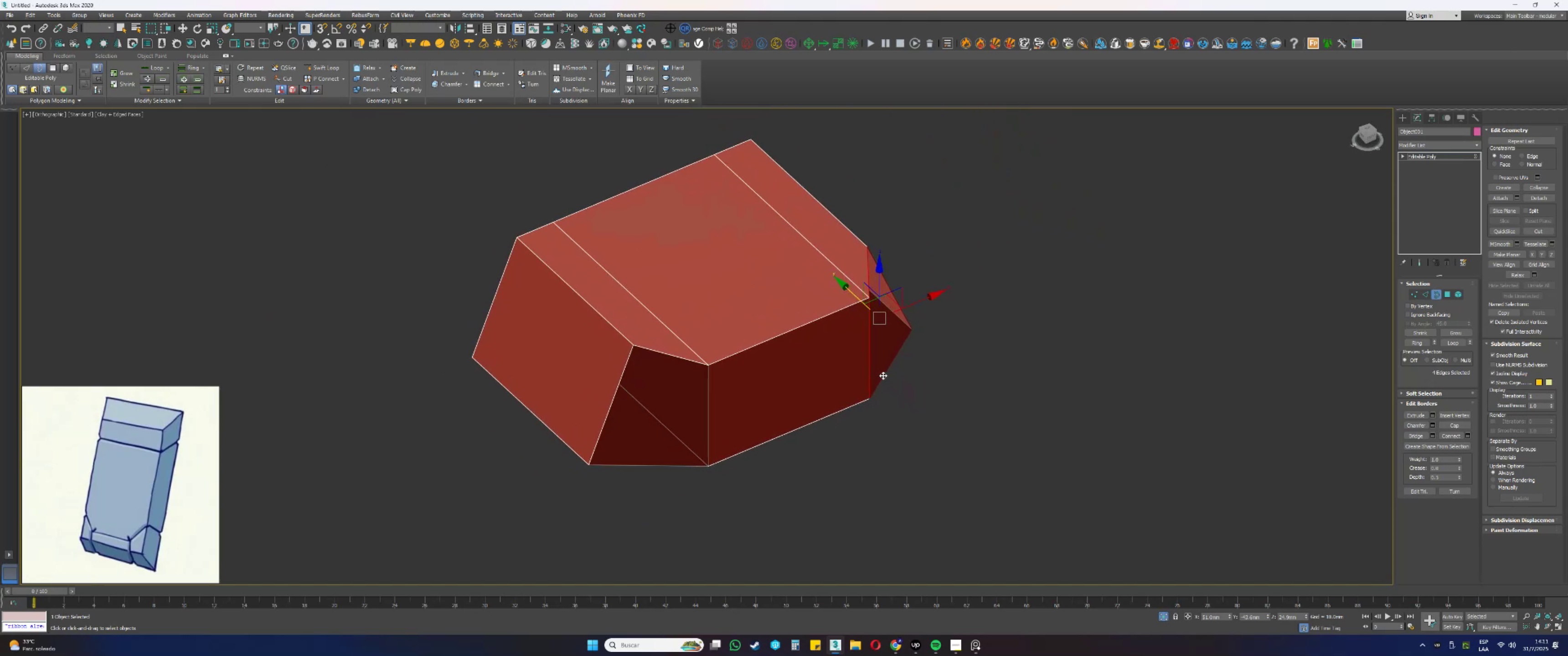 
key(4)
 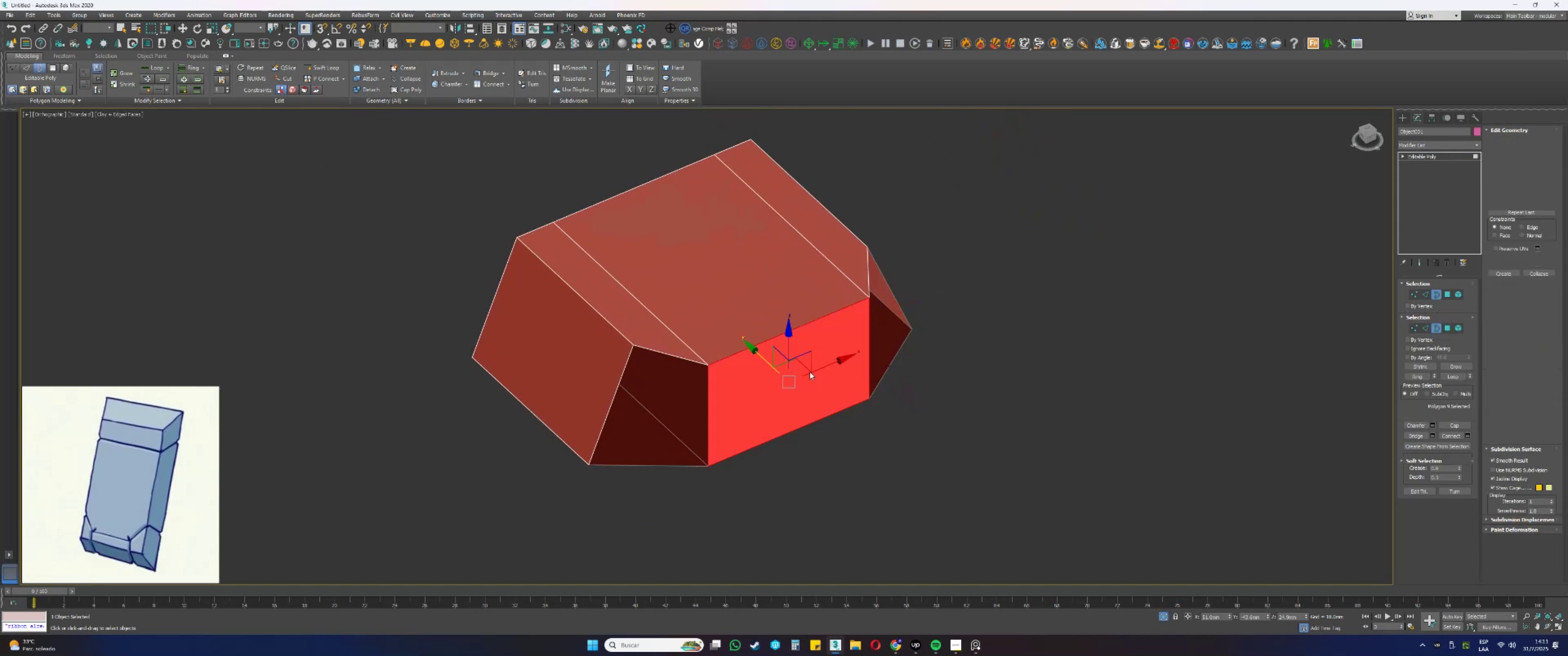 
left_click([810, 372])
 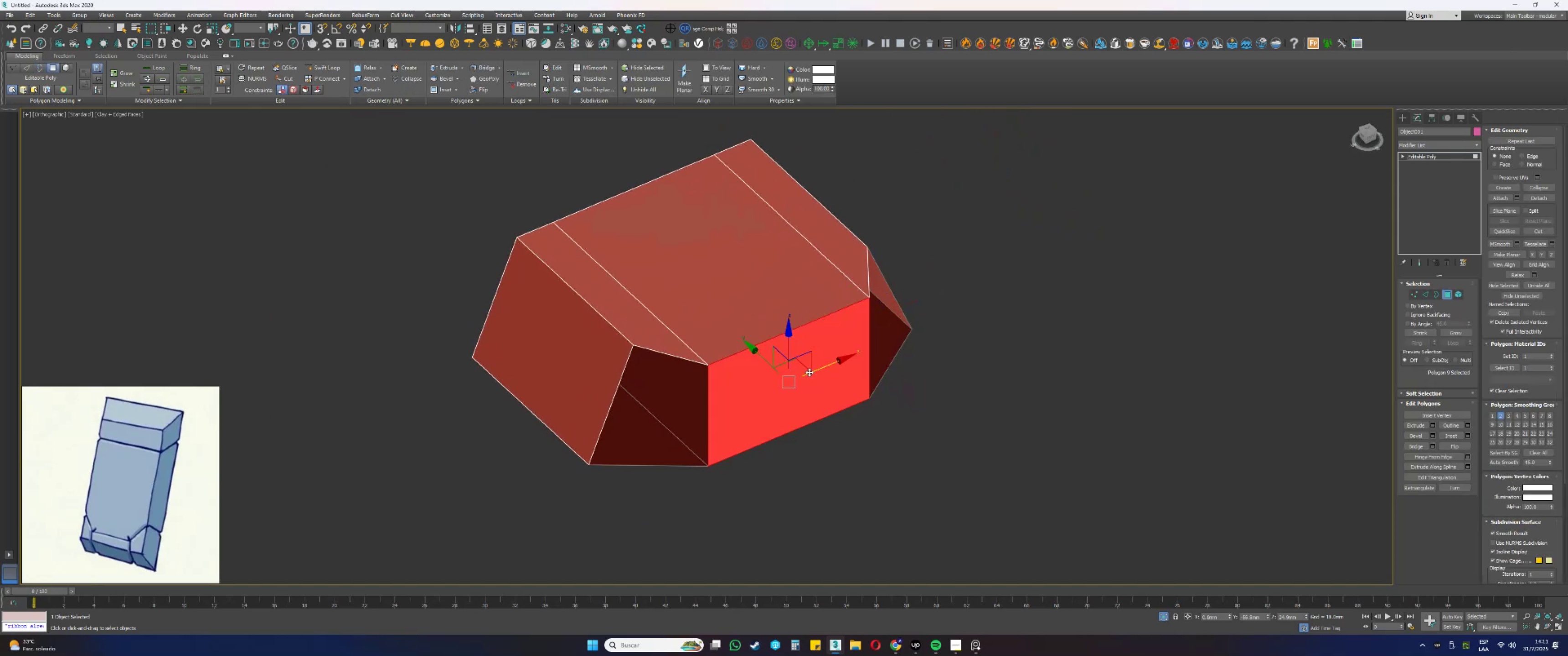 
type([Delete]32)
 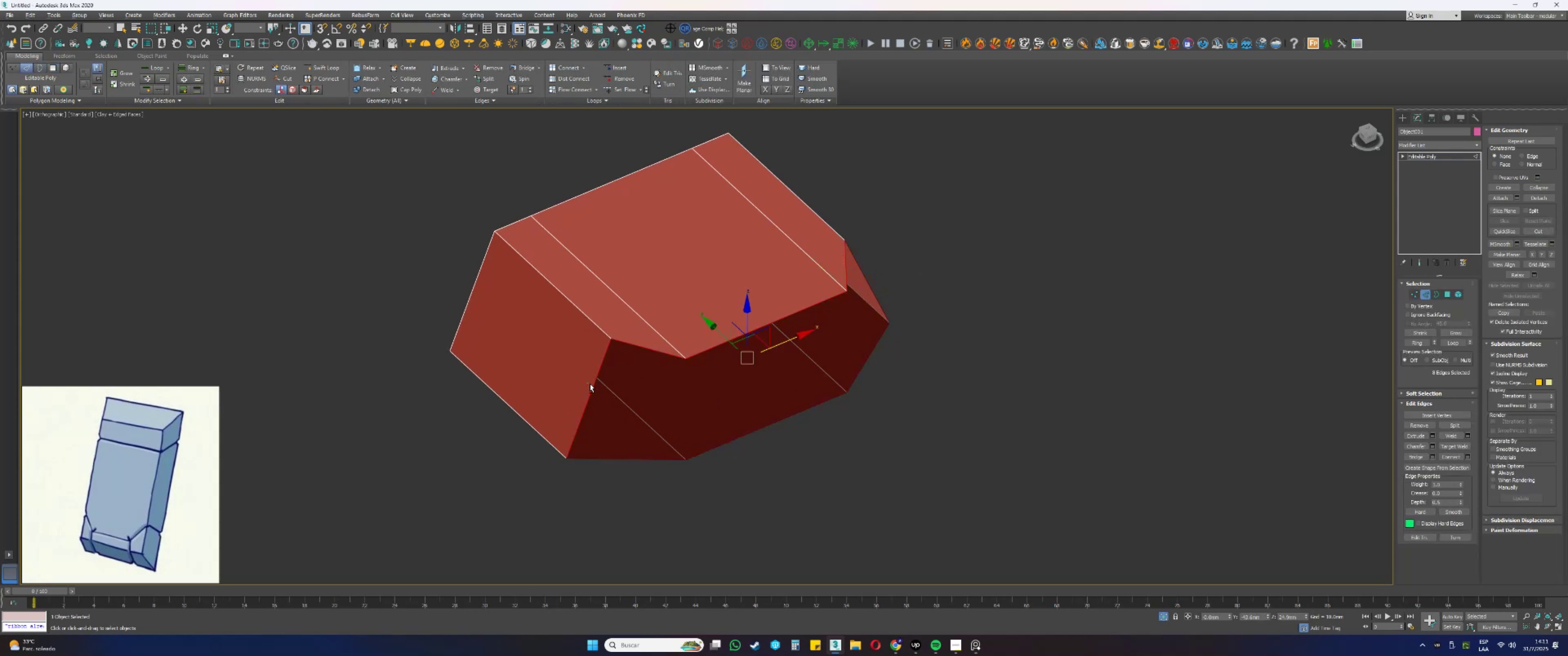 
left_click_drag(start_coordinate=[749, 458], to_coordinate=[710, 388])
 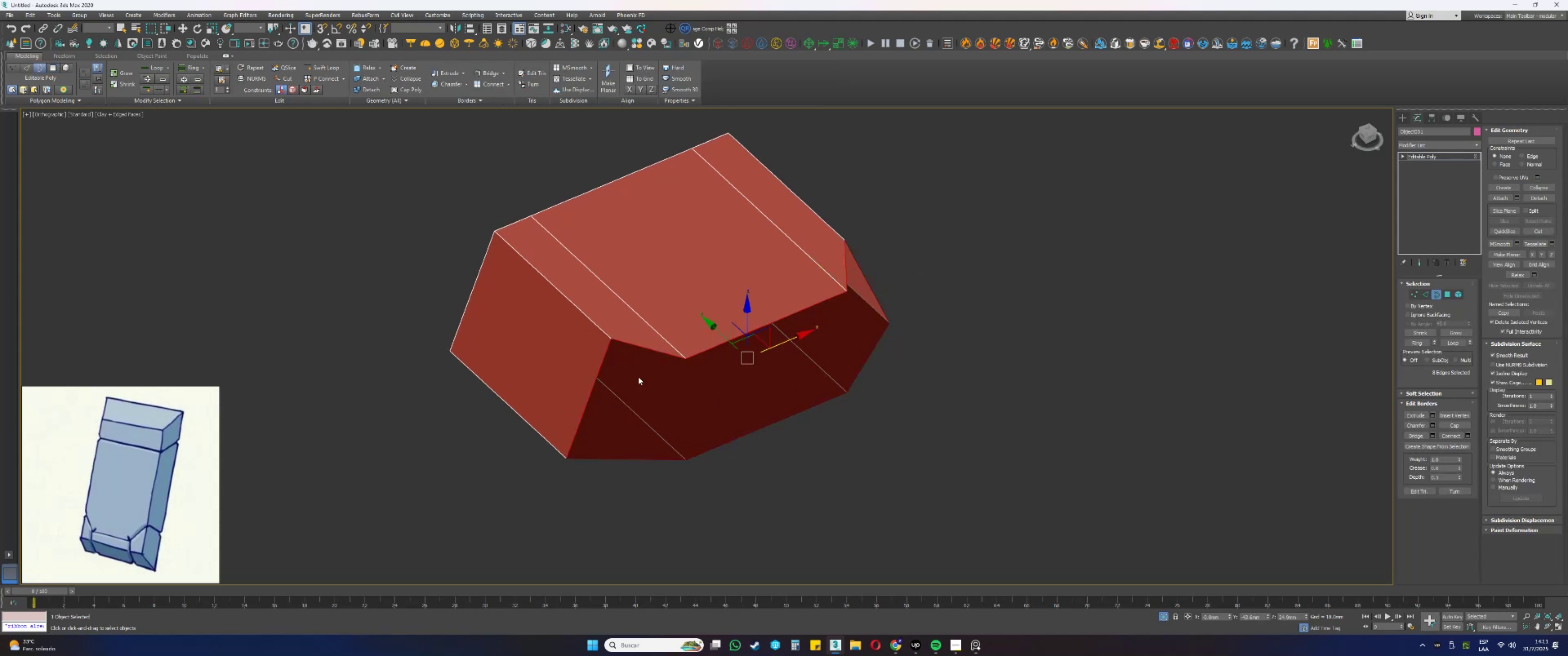 
hold_key(key=AltLeft, duration=1.43)
left_click_drag(start_coordinate=[587, 384], to_coordinate=[605, 387])
 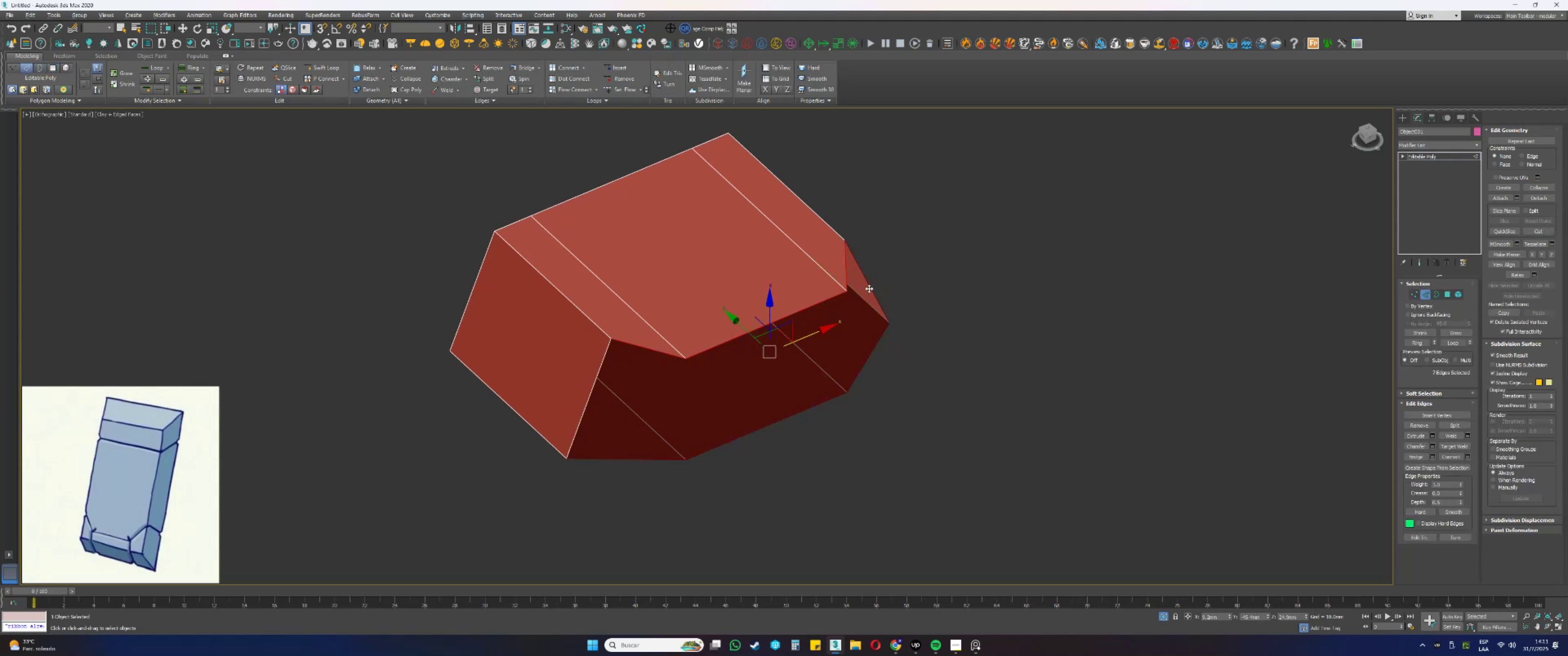 
left_click_drag(start_coordinate=[869, 282], to_coordinate=[866, 282])
 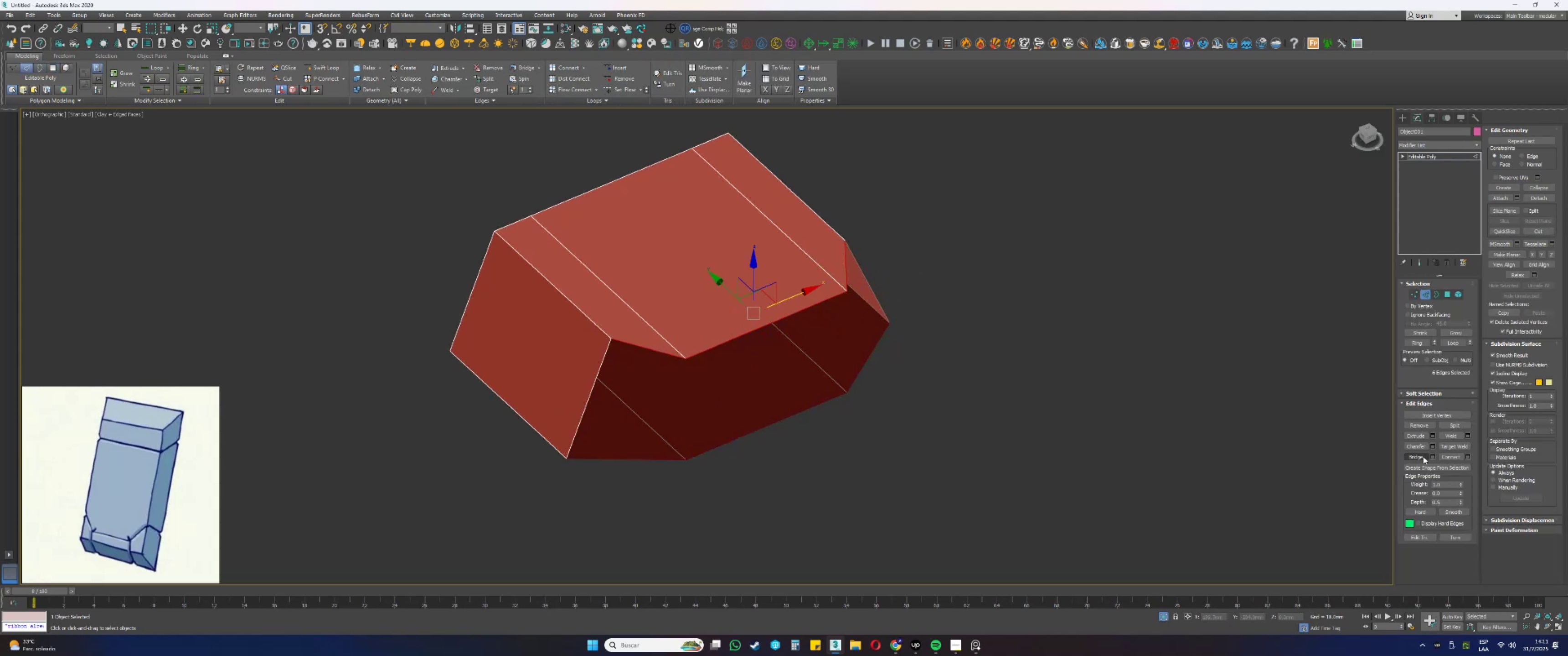 
hold_key(key=AltLeft, duration=1.5)
 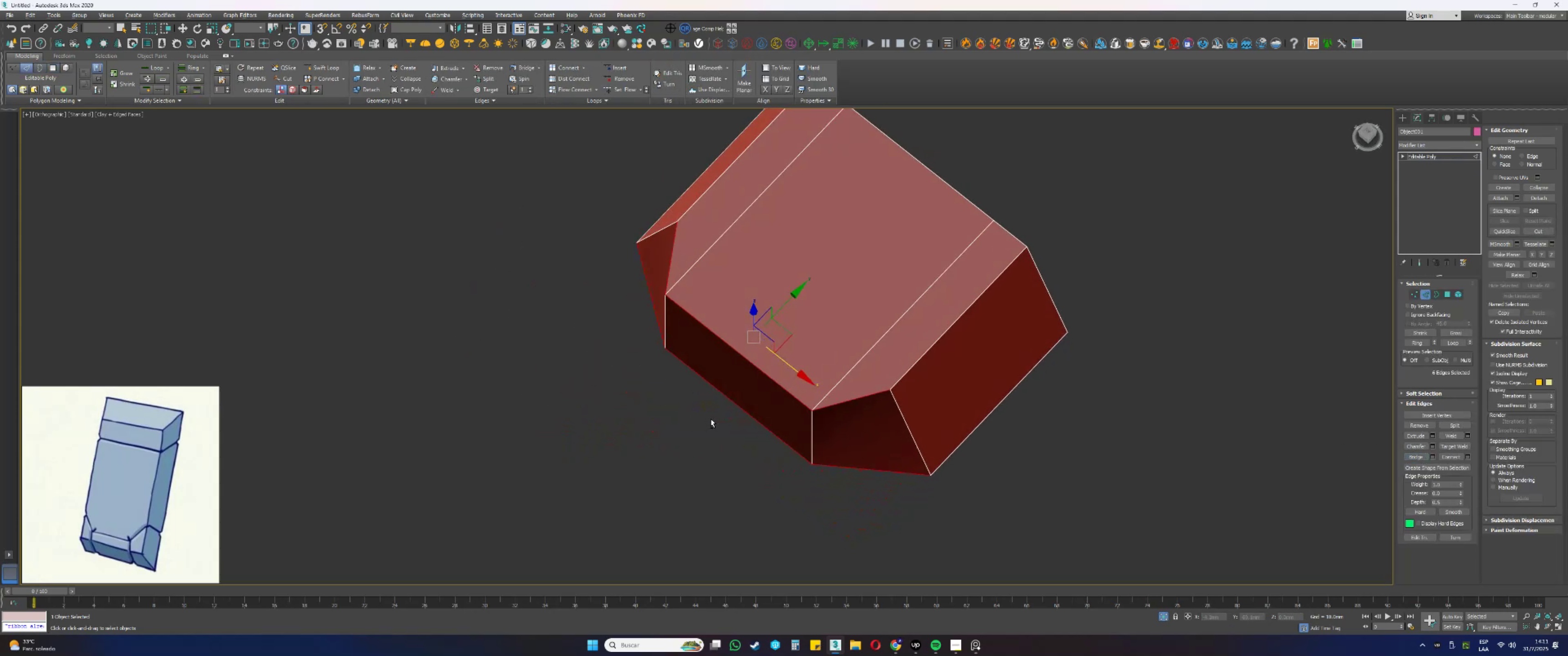 
hold_key(key=AltLeft, duration=0.98)
 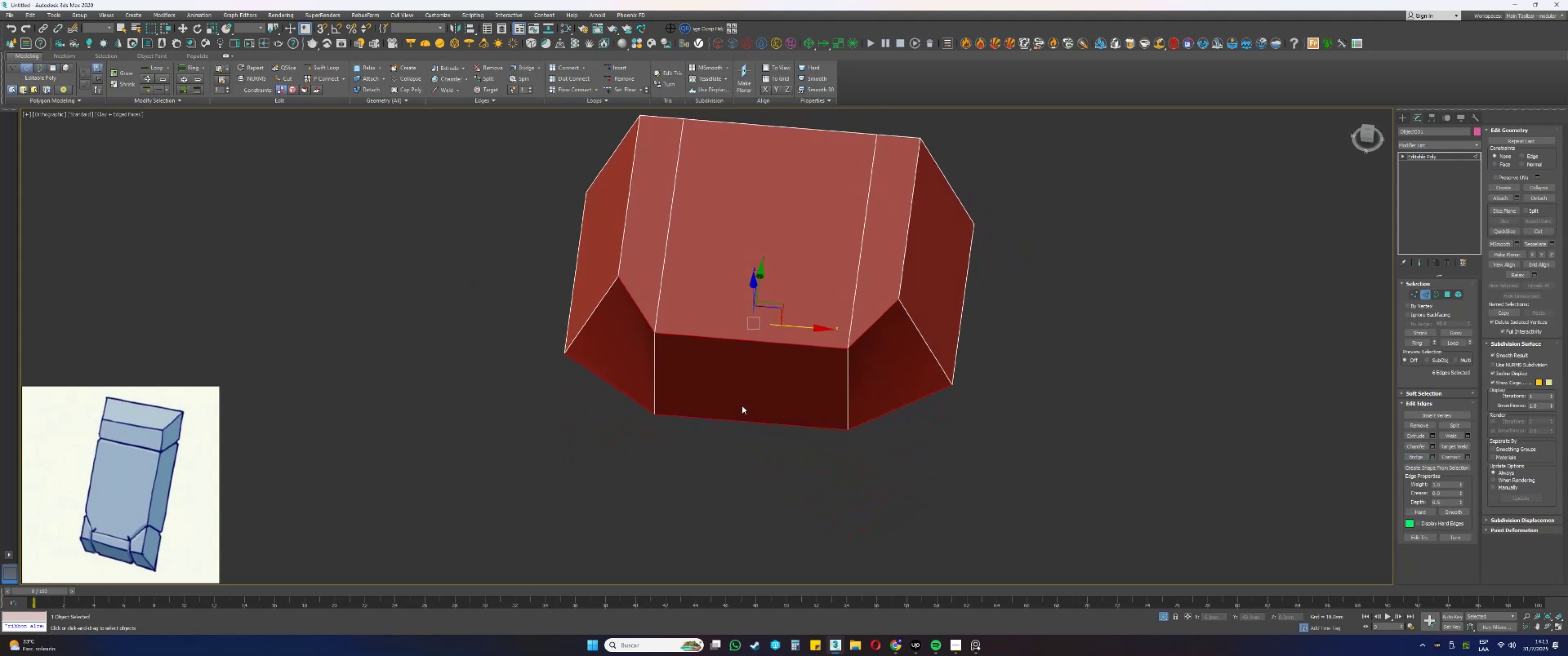 
key(4)
 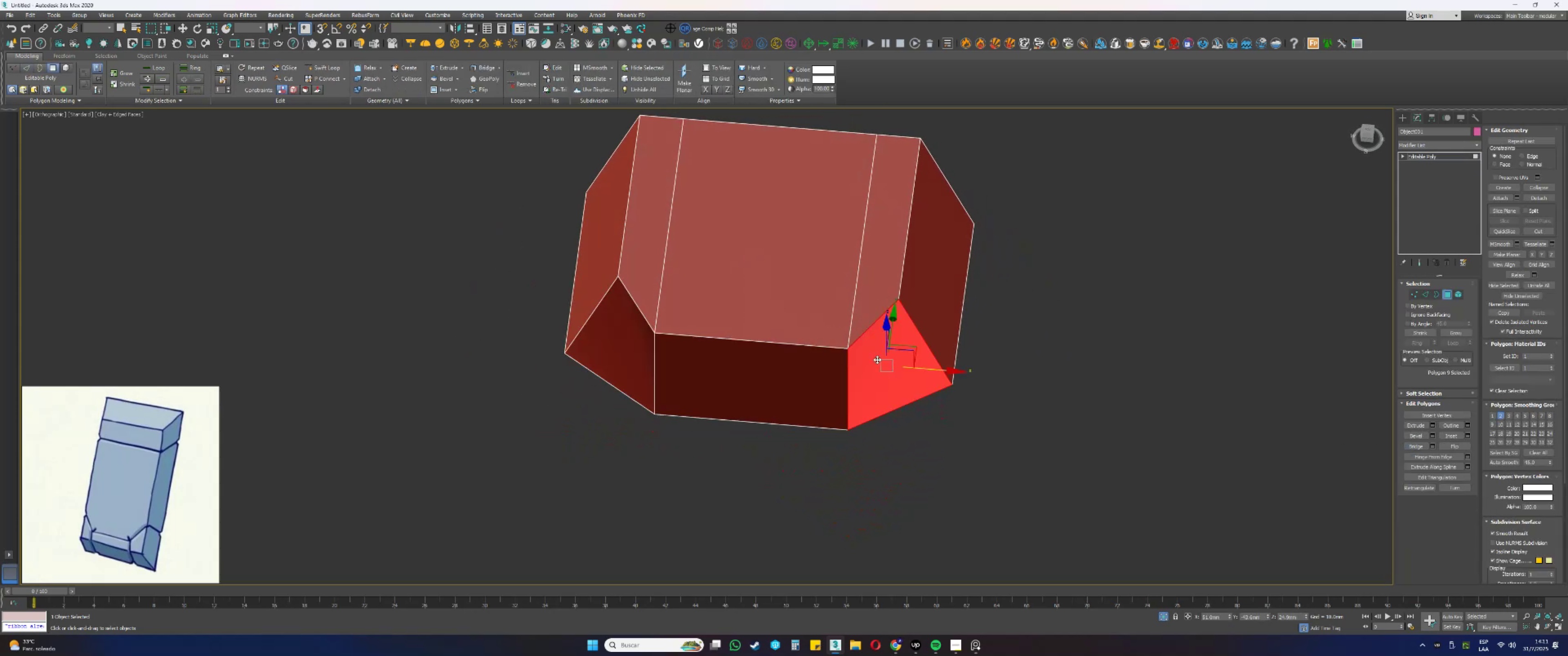 
double_click([821, 375])
 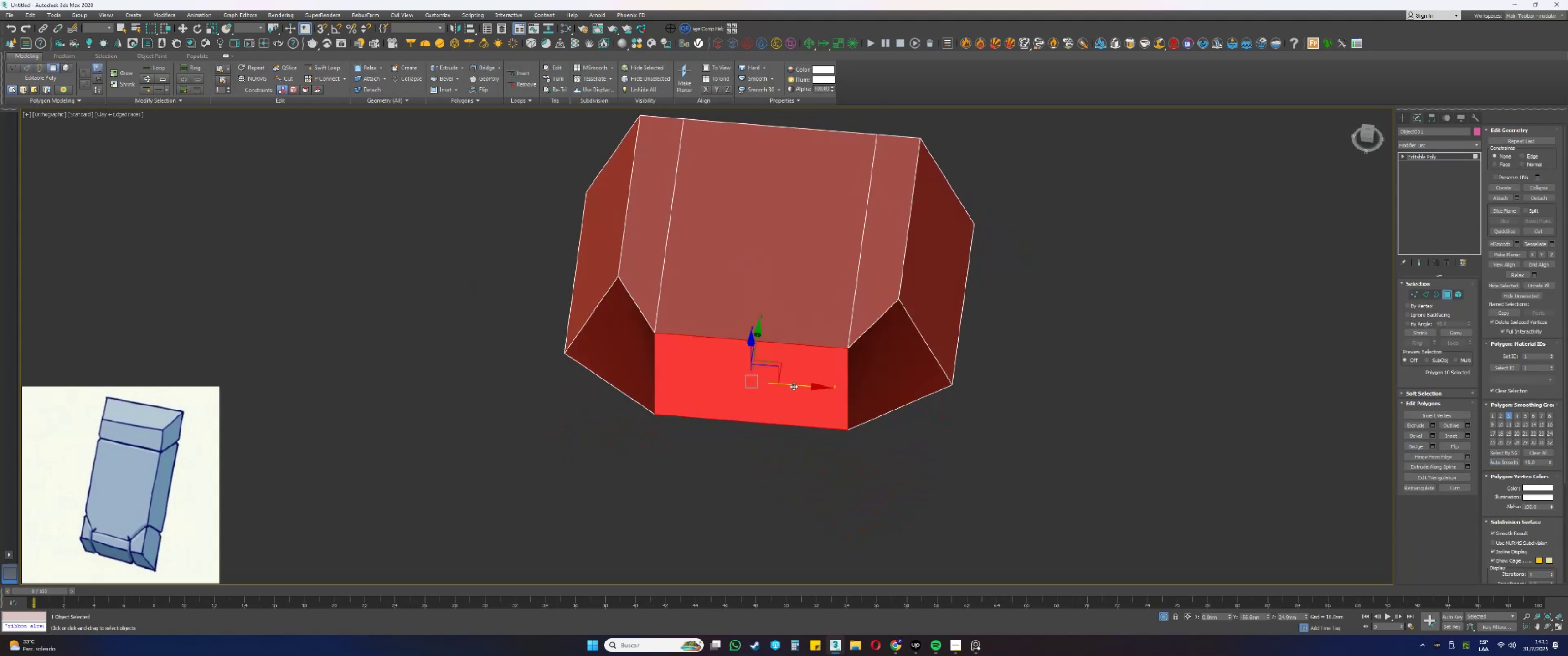 
double_click([857, 366])
 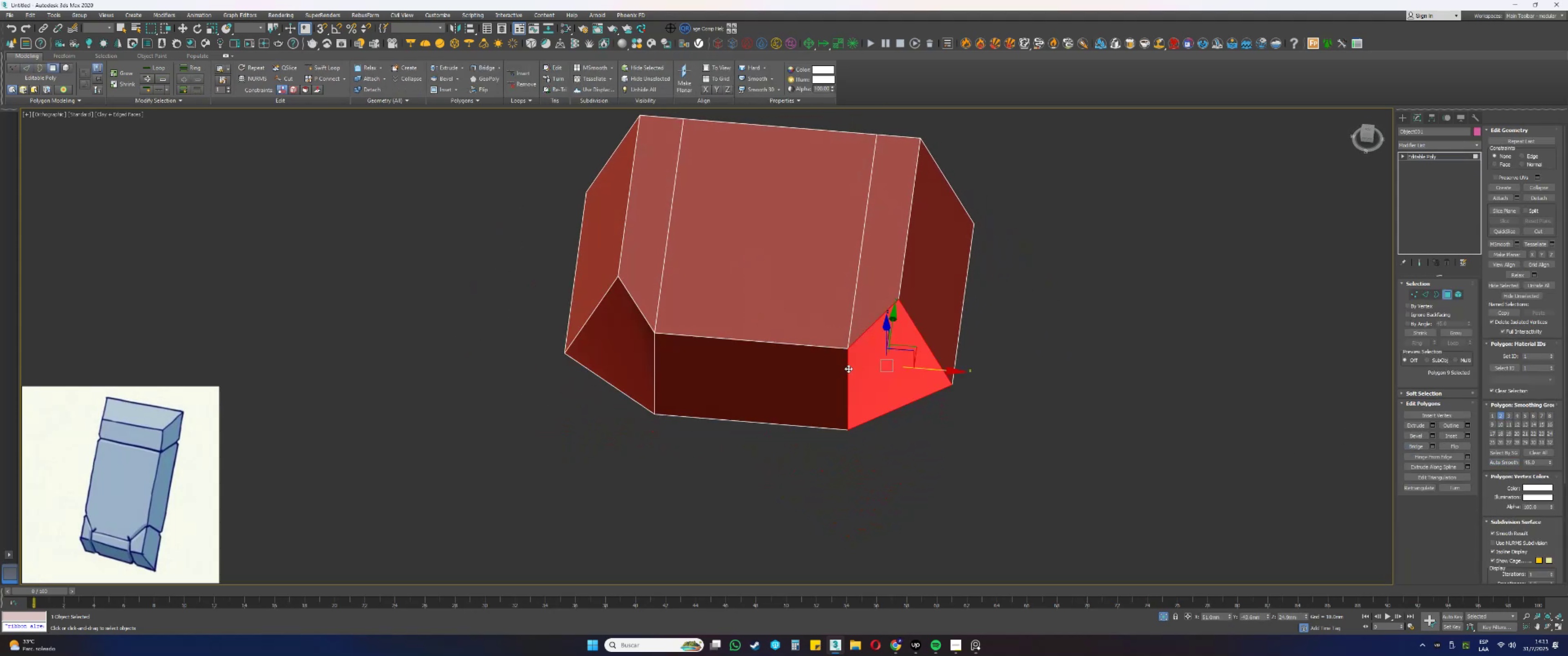 
key(Control+ControlLeft)
 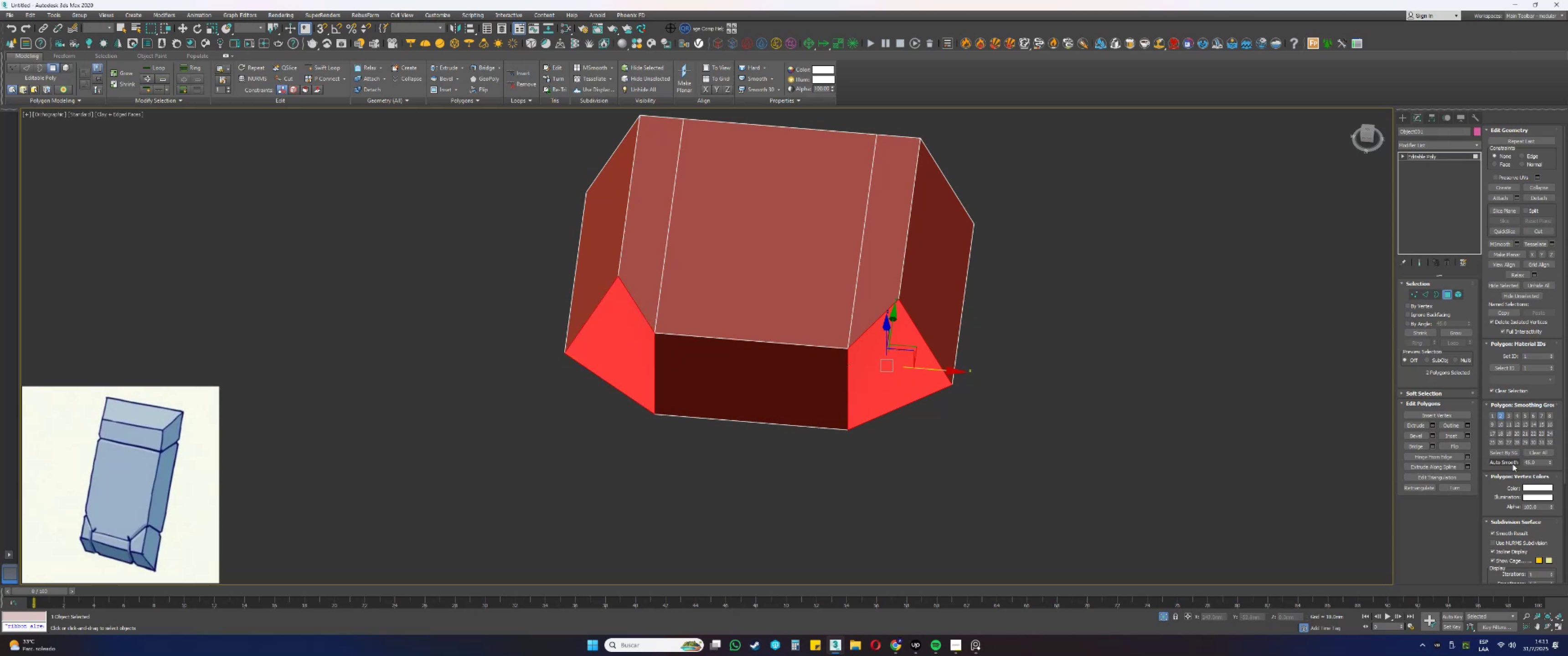 
double_click([1299, 435])
 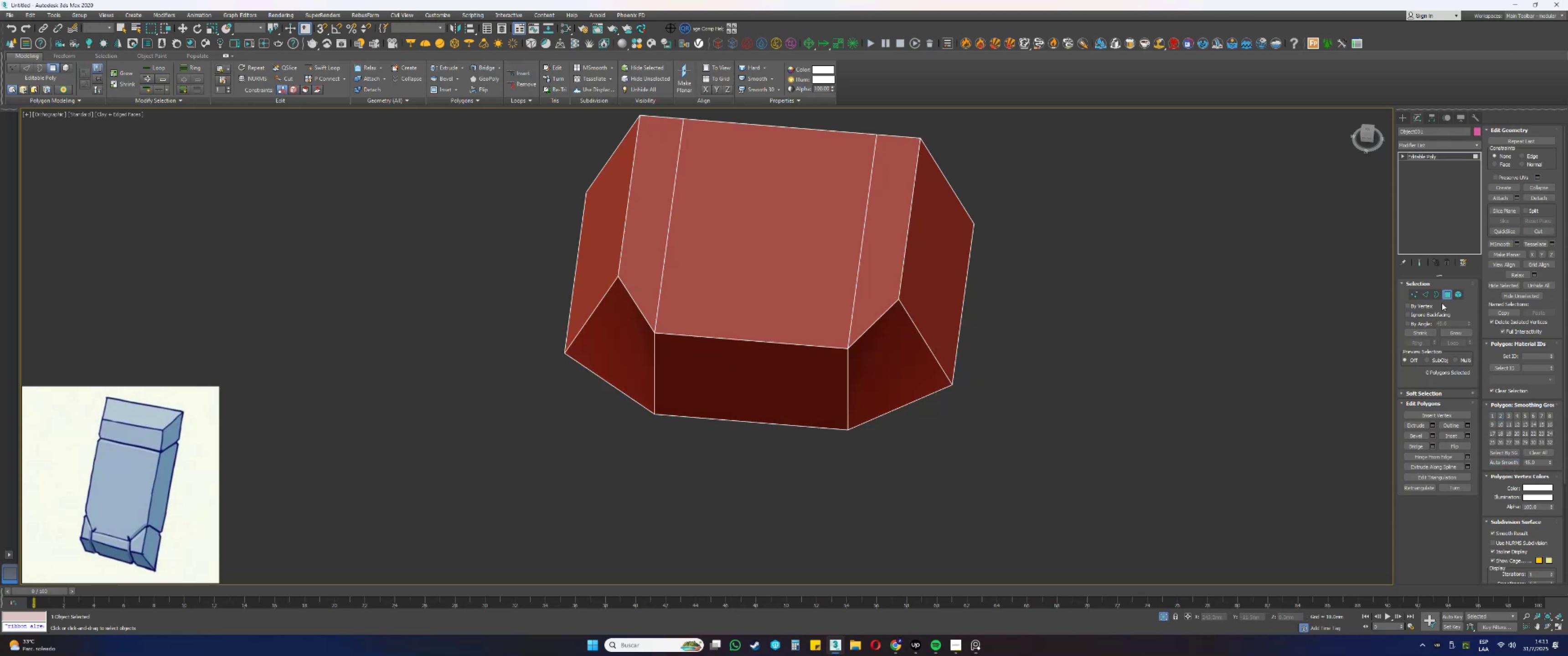 
left_click([1449, 295])
 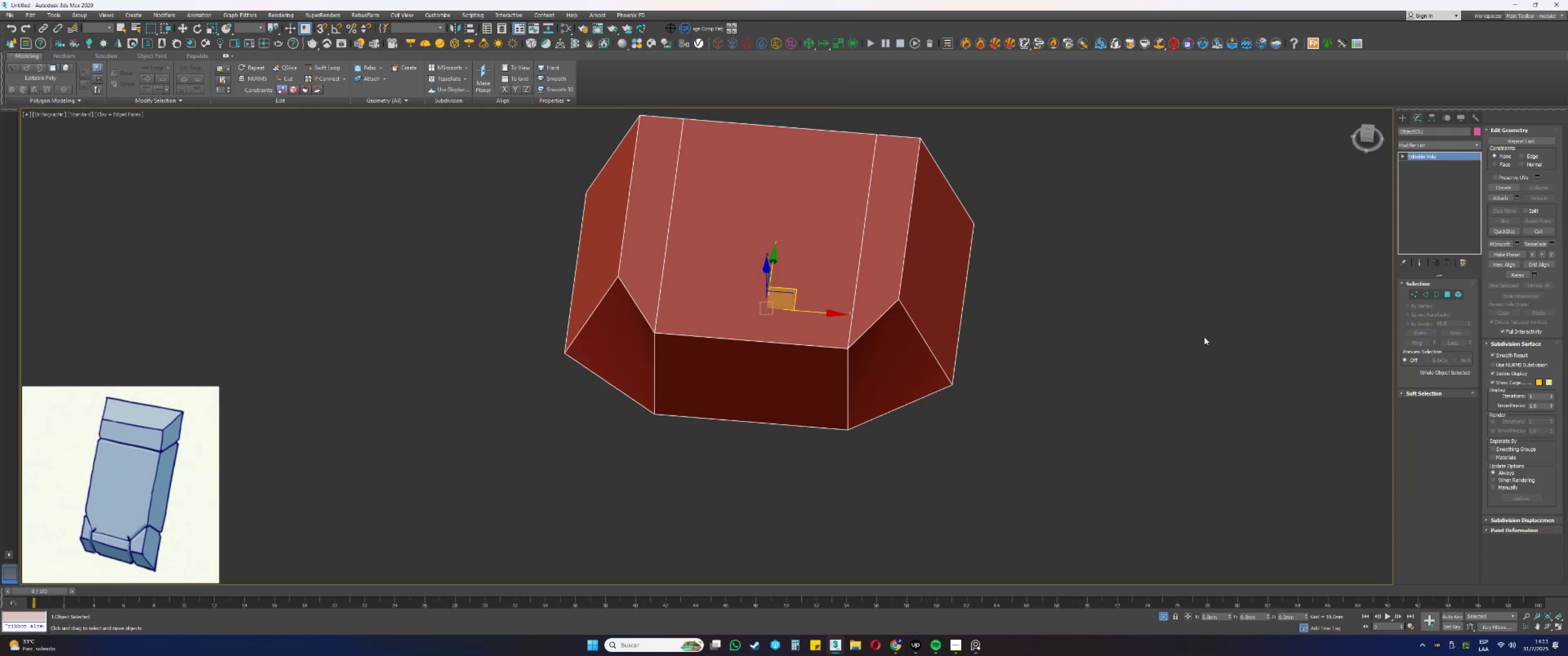 
hold_key(key=AltLeft, duration=0.57)
 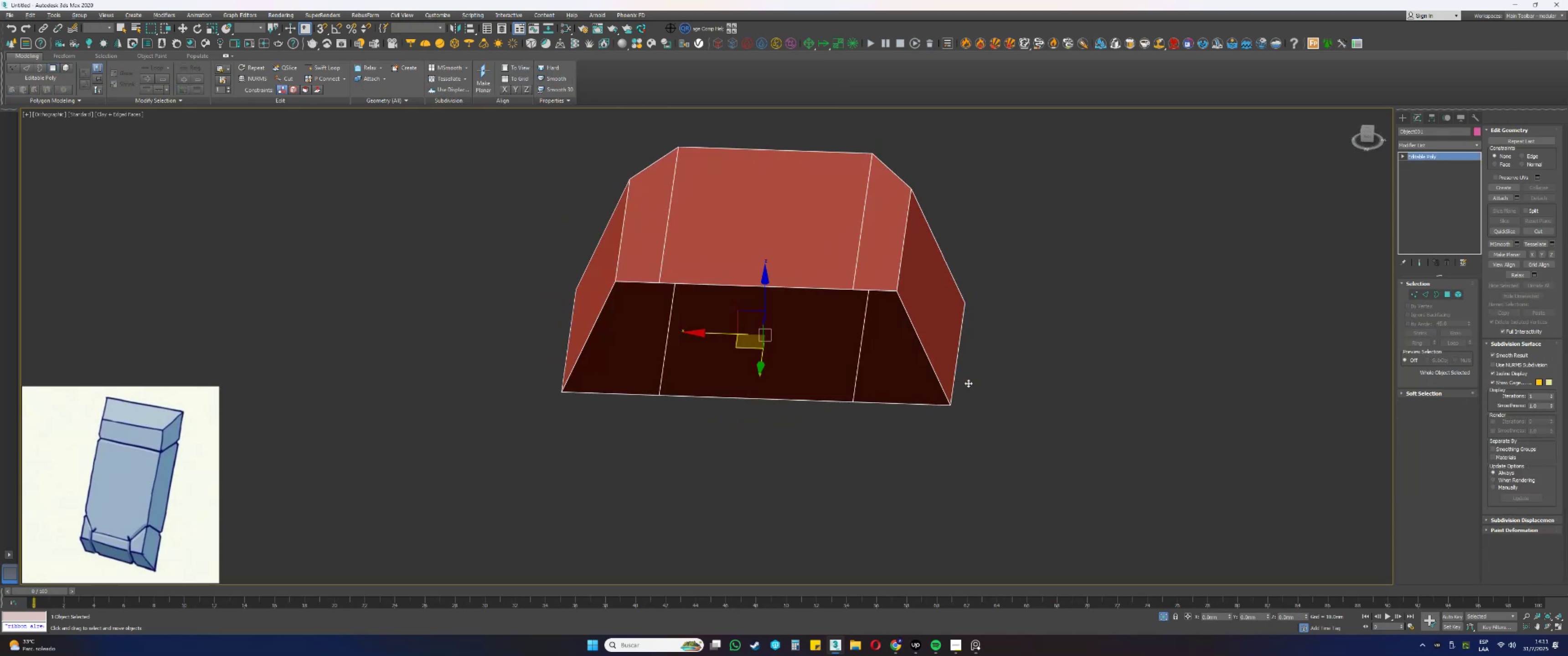 
type(32)
 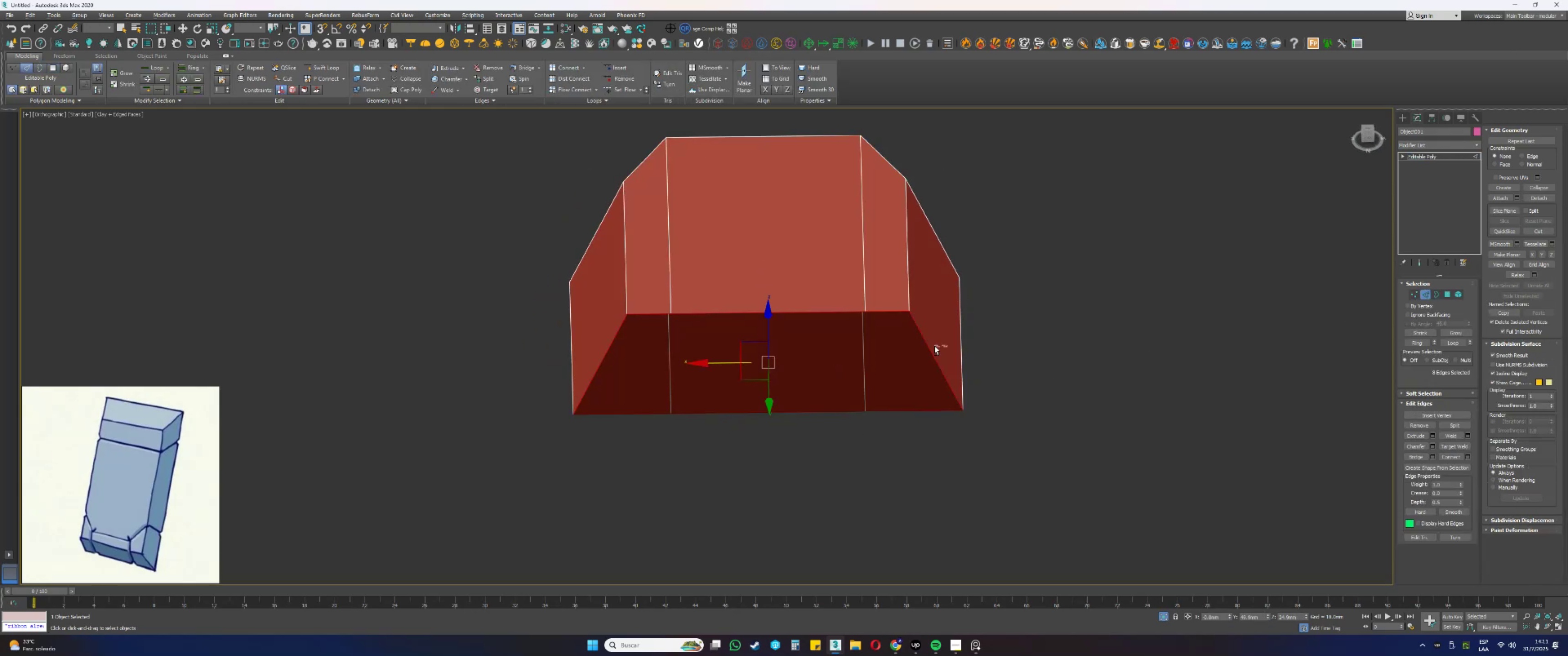 
left_click_drag(start_coordinate=[860, 429], to_coordinate=[836, 369])
 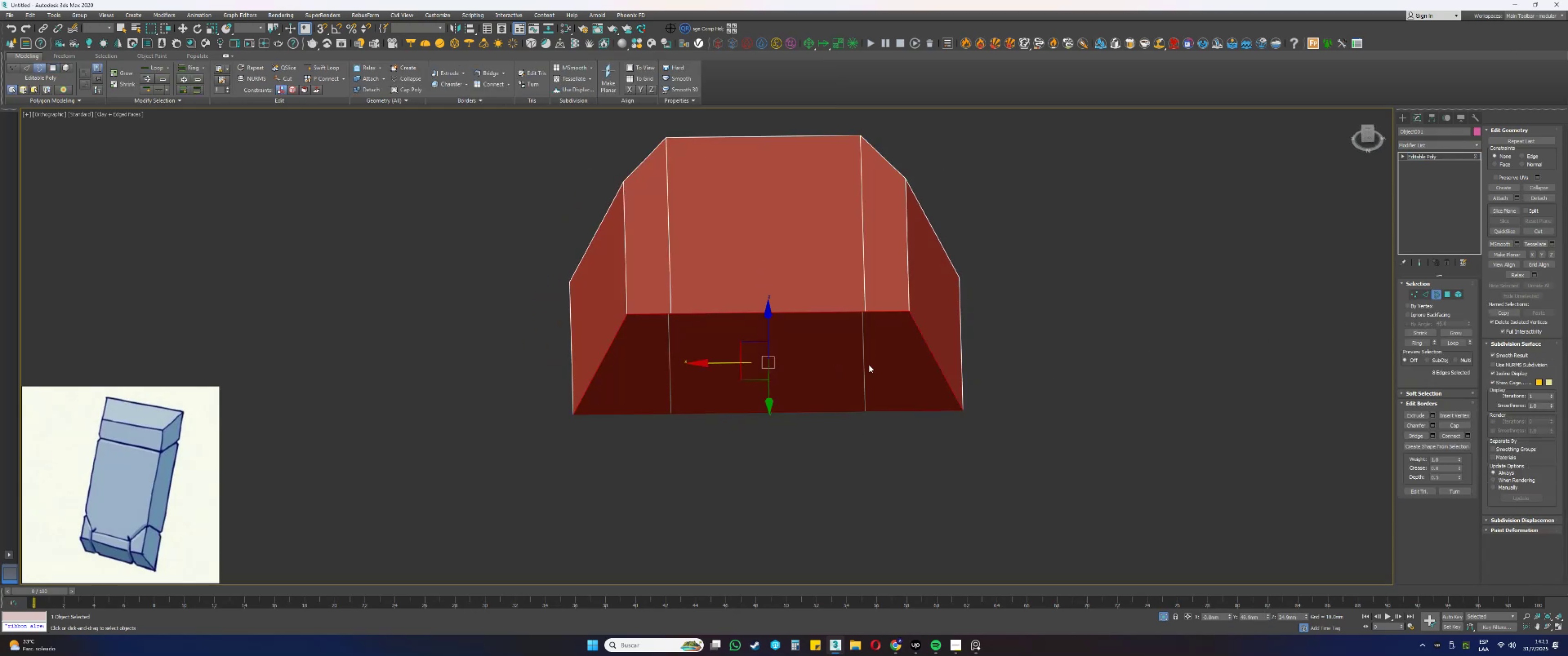 
hold_key(key=AltLeft, duration=1.14)
left_click_drag(start_coordinate=[948, 347], to_coordinate=[922, 346])
 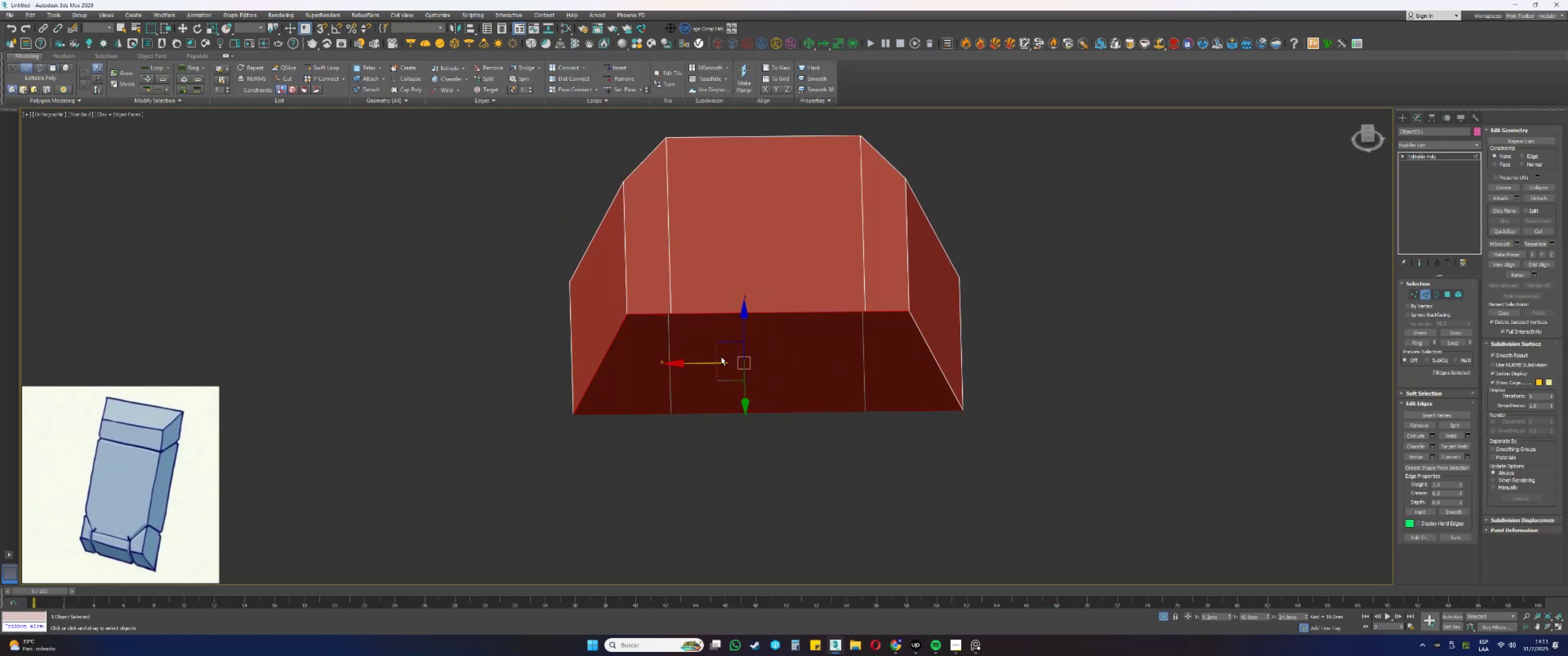 
left_click_drag(start_coordinate=[664, 355], to_coordinate=[594, 347])
 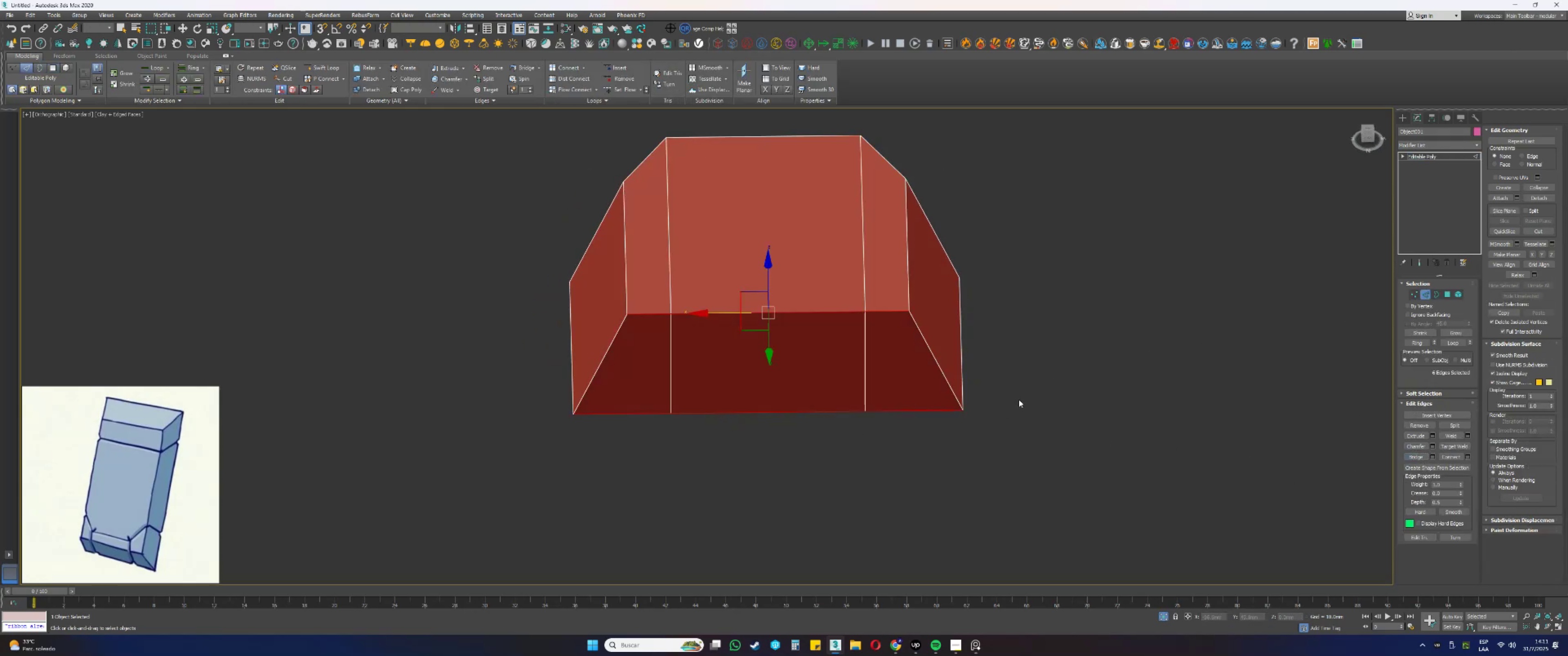 
key(2)
 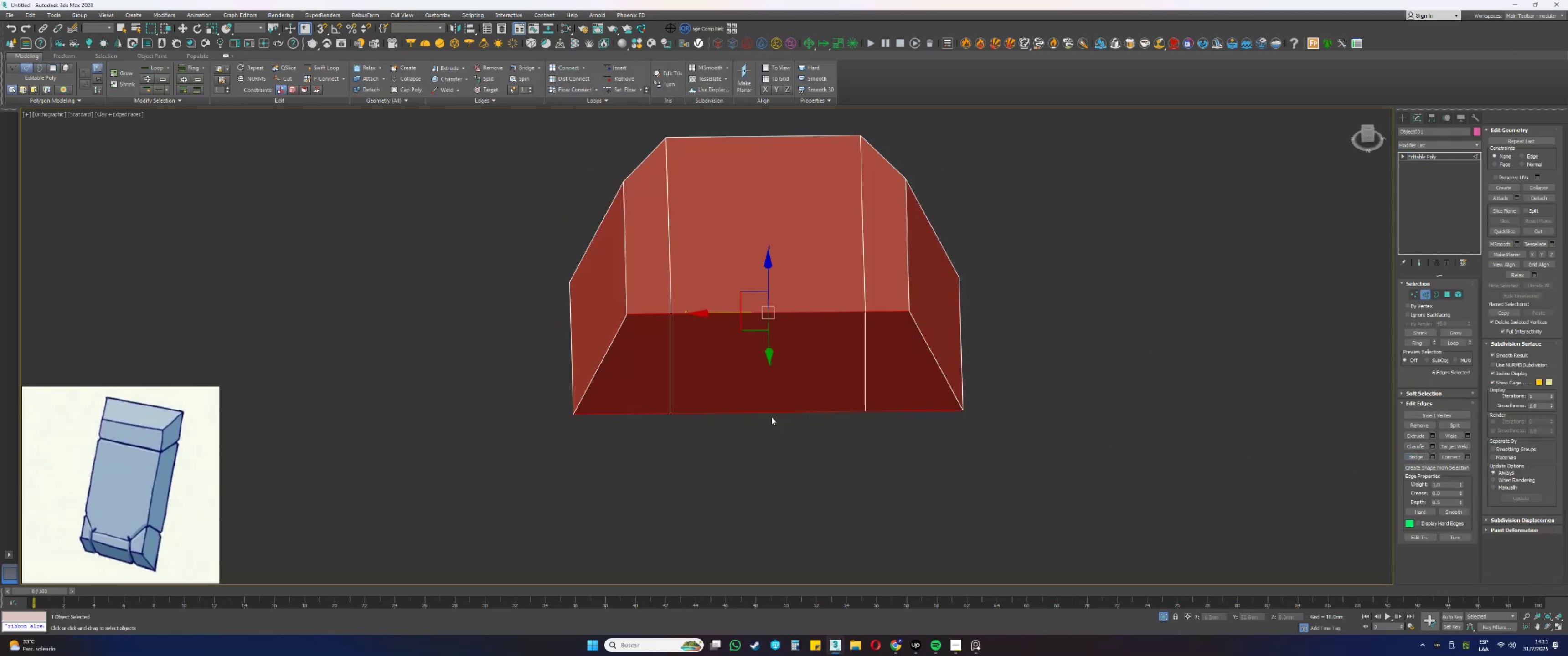 
hold_key(key=AltLeft, duration=0.63)
 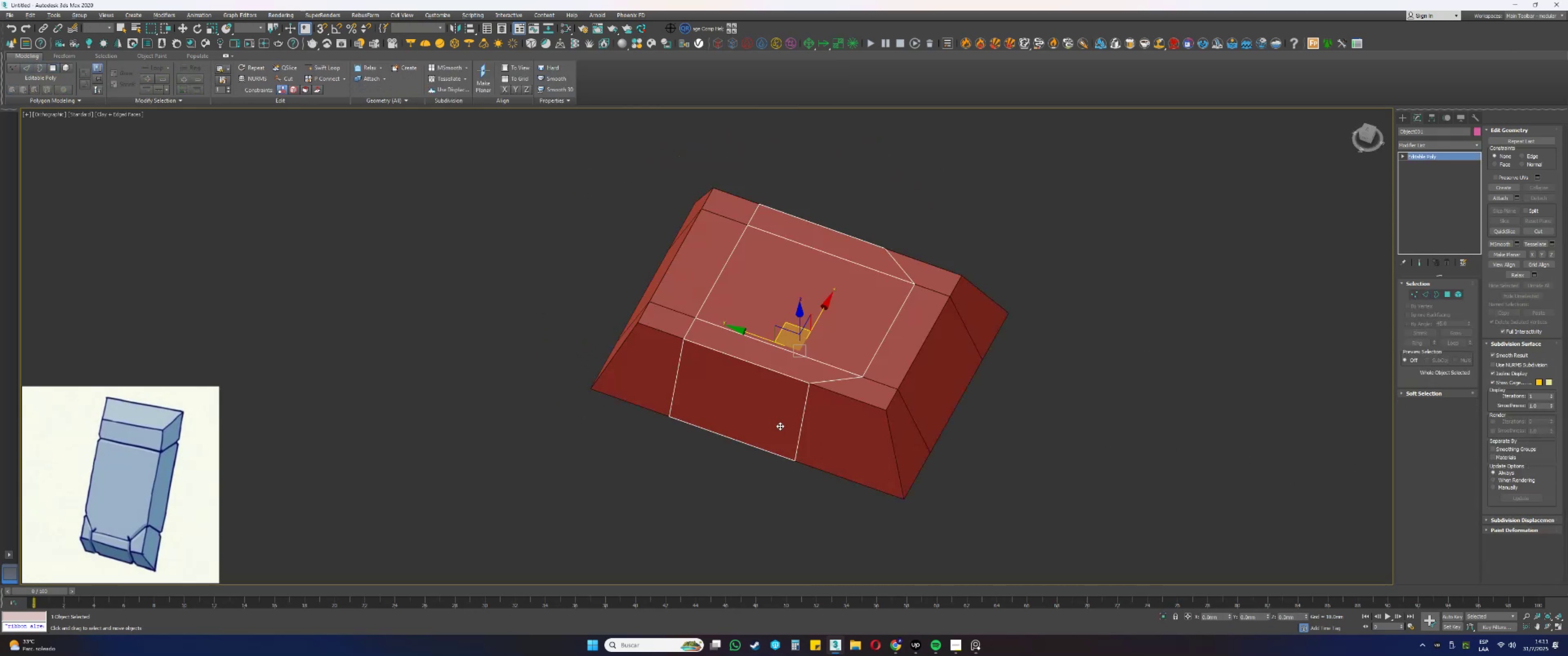 
left_click([673, 325])
 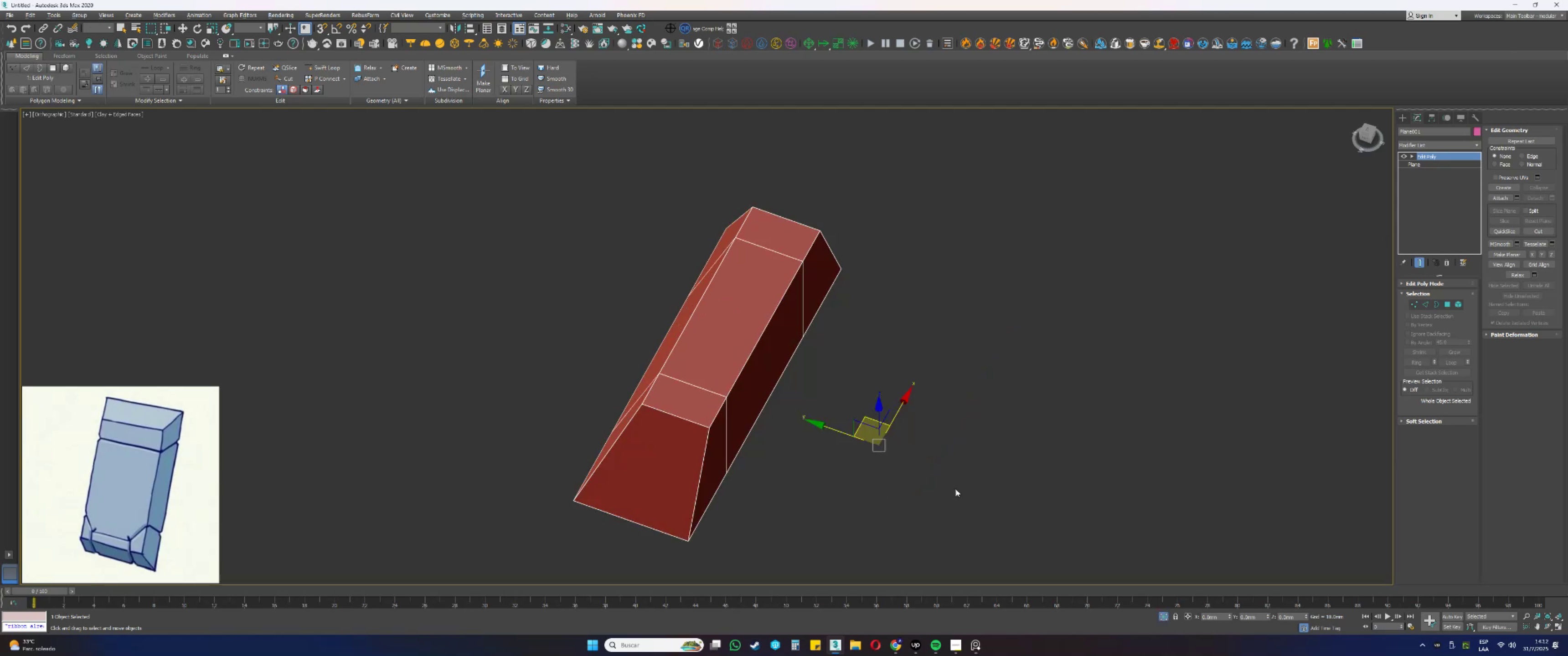 
hold_key(key=AltLeft, duration=1.53)
 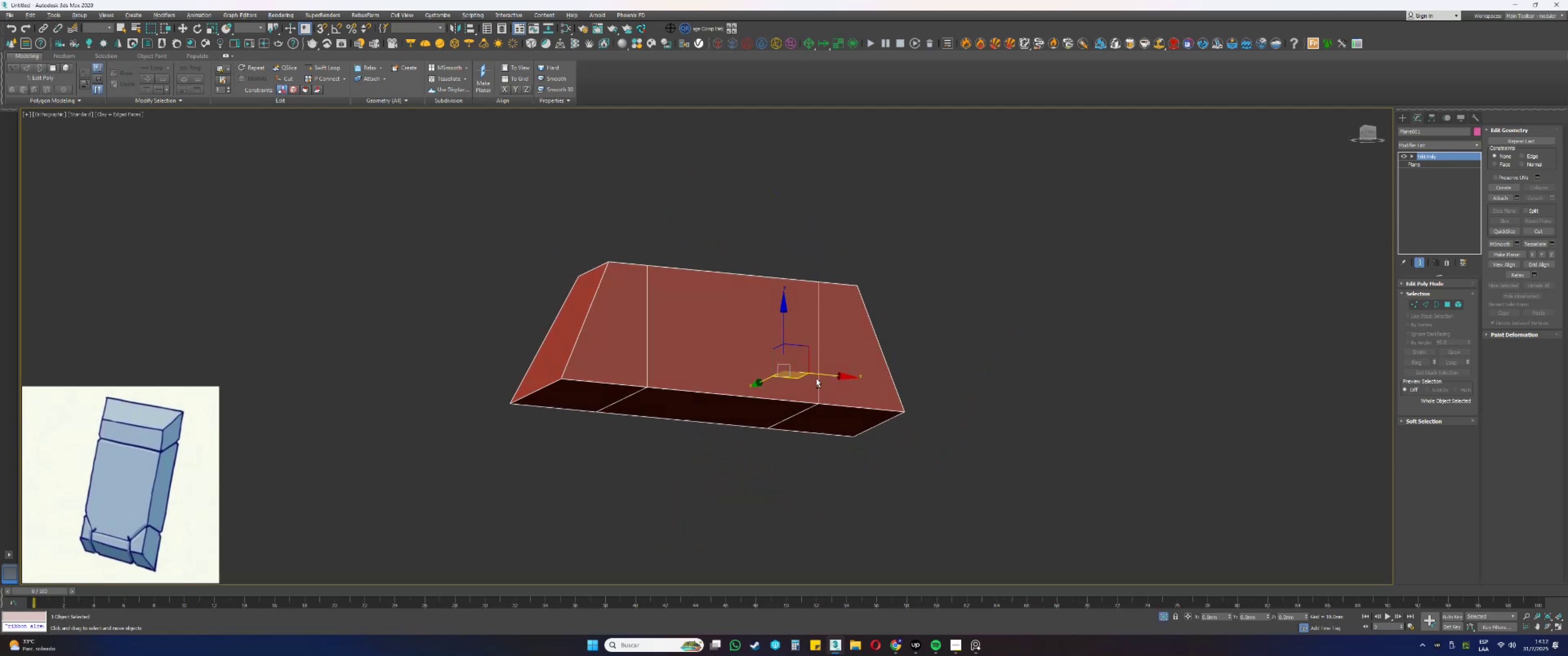 
hold_key(key=AltLeft, duration=0.75)
 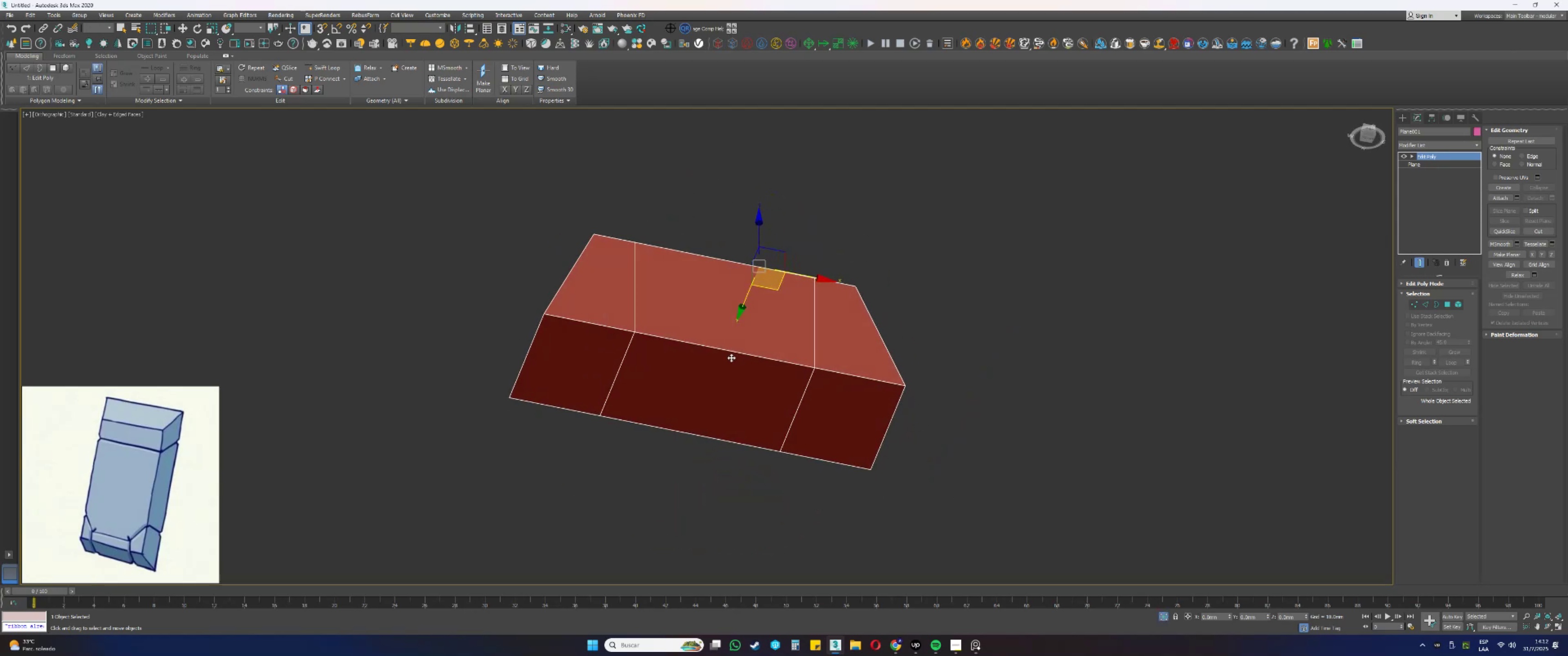 
type(31)
 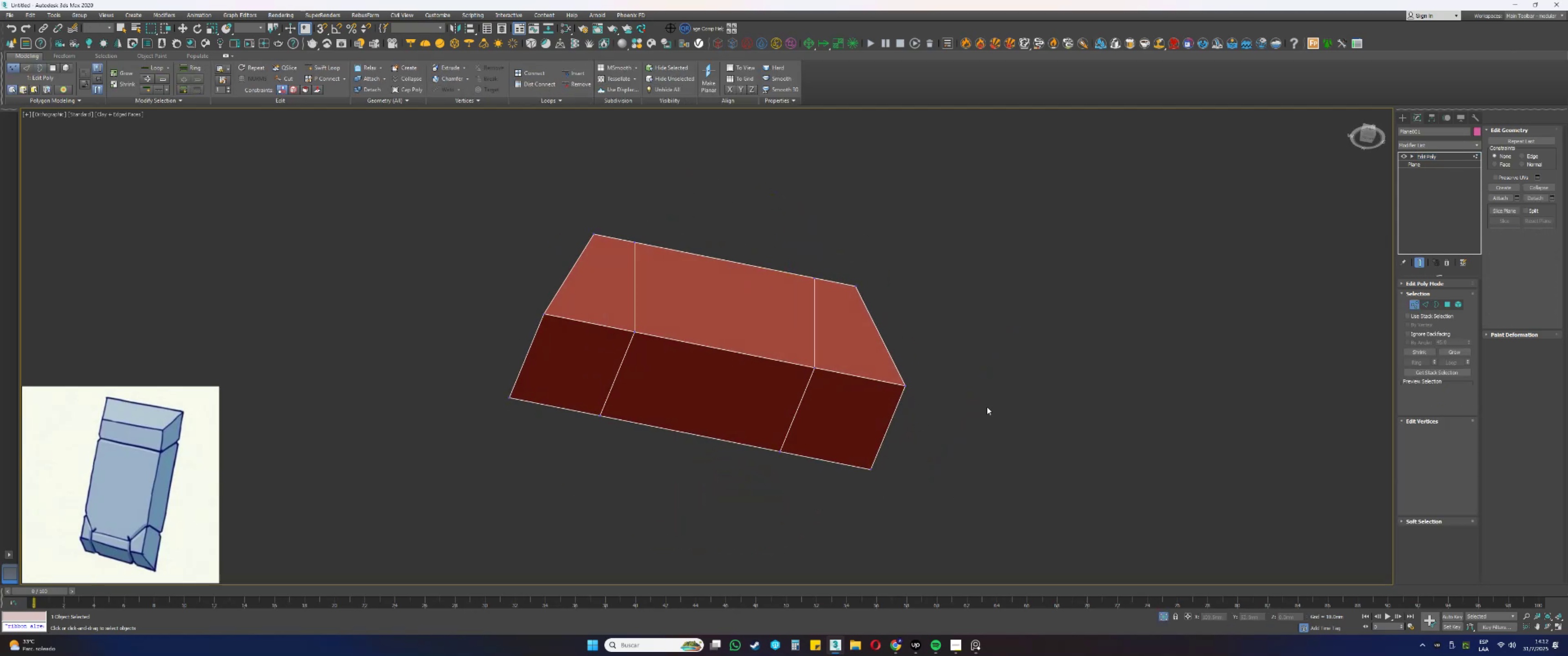 
left_click_drag(start_coordinate=[1016, 501], to_coordinate=[199, 29])
 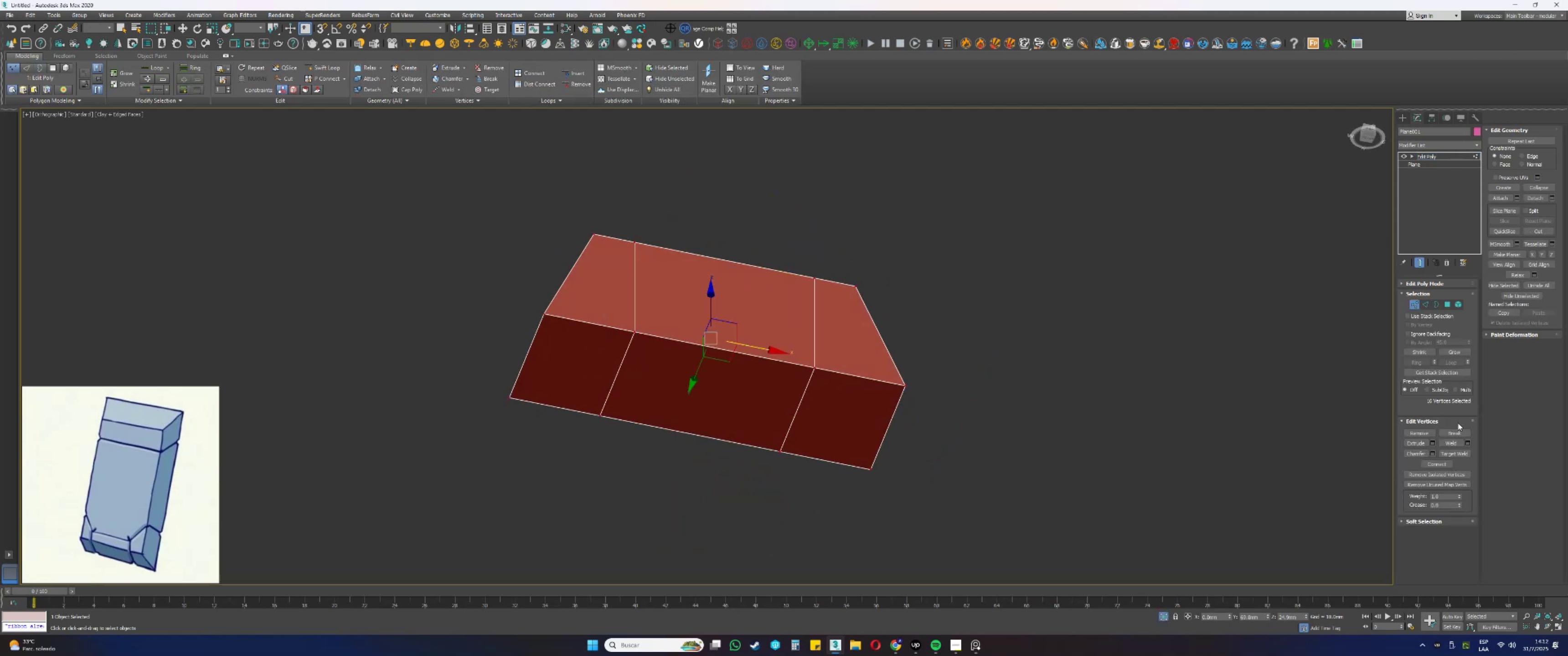 
left_click([1468, 443])
 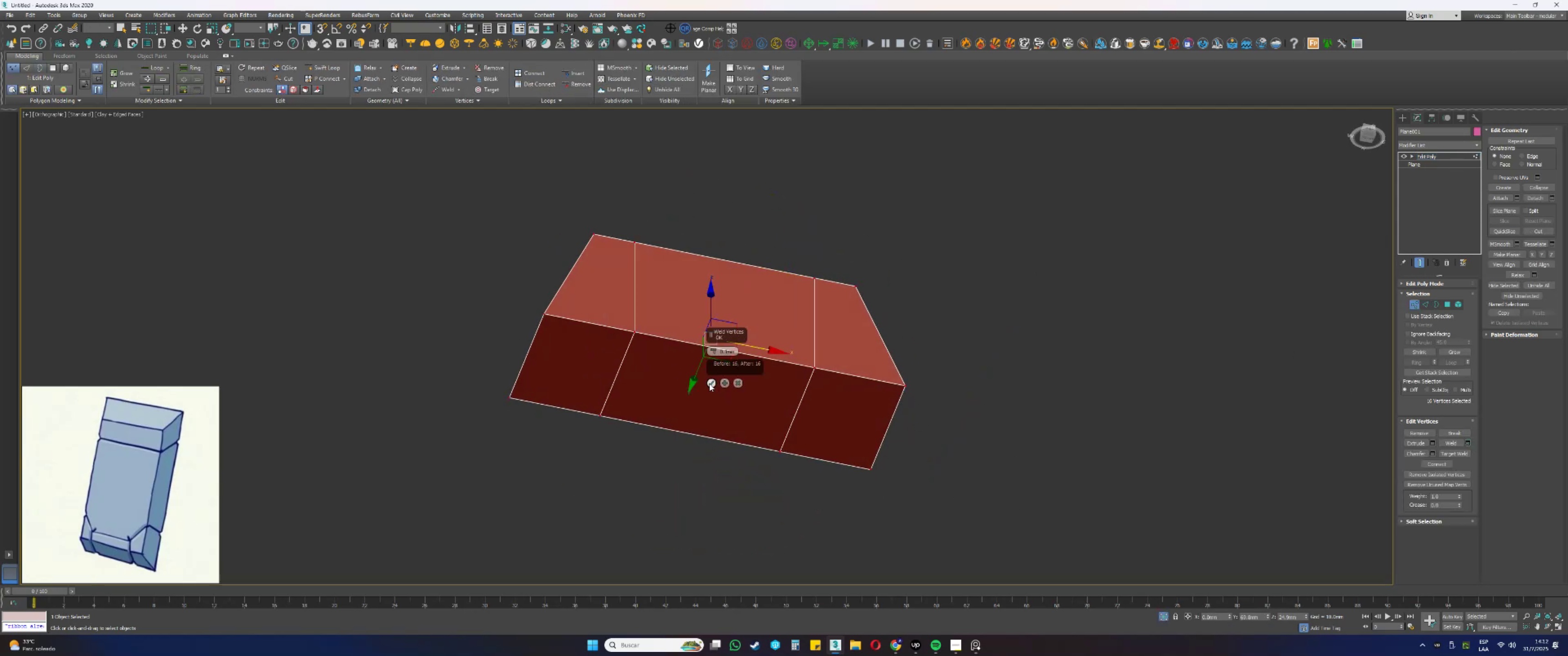 
key(1)
 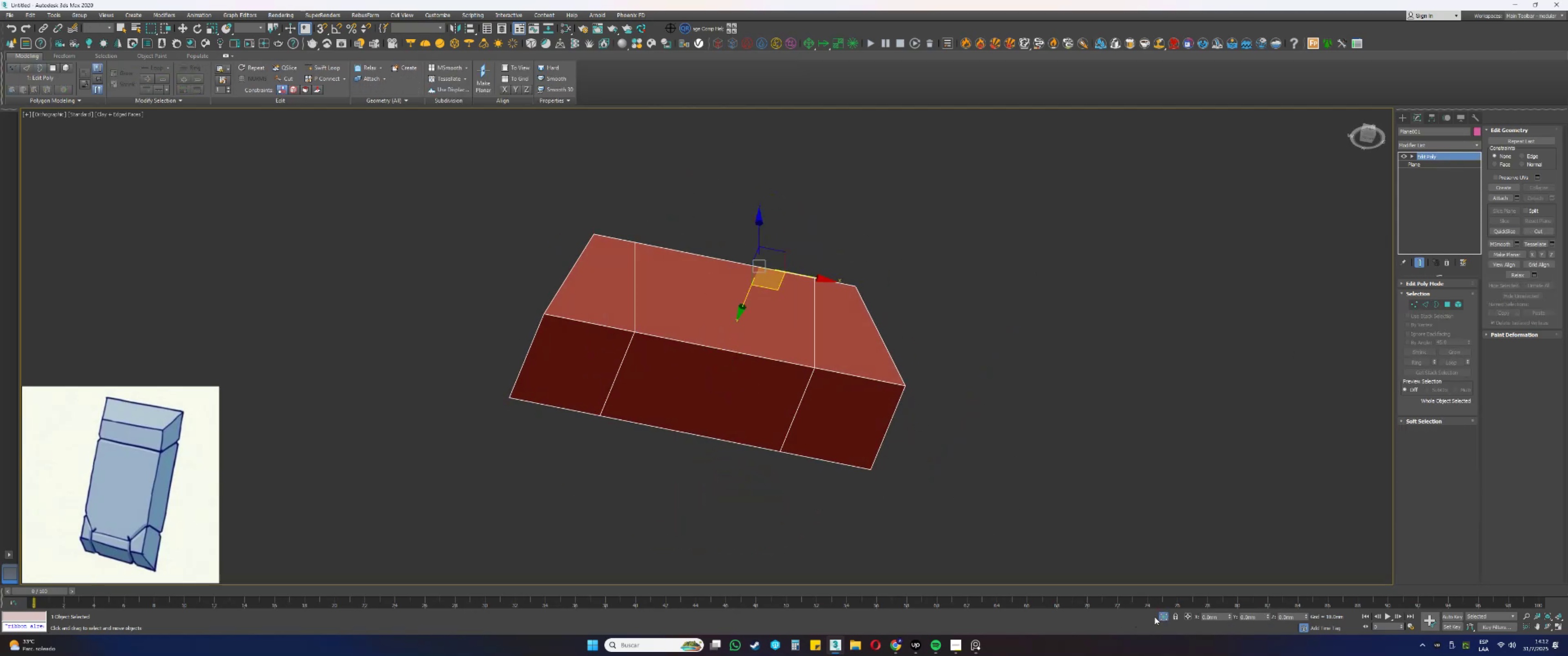 
left_click([1159, 616])
 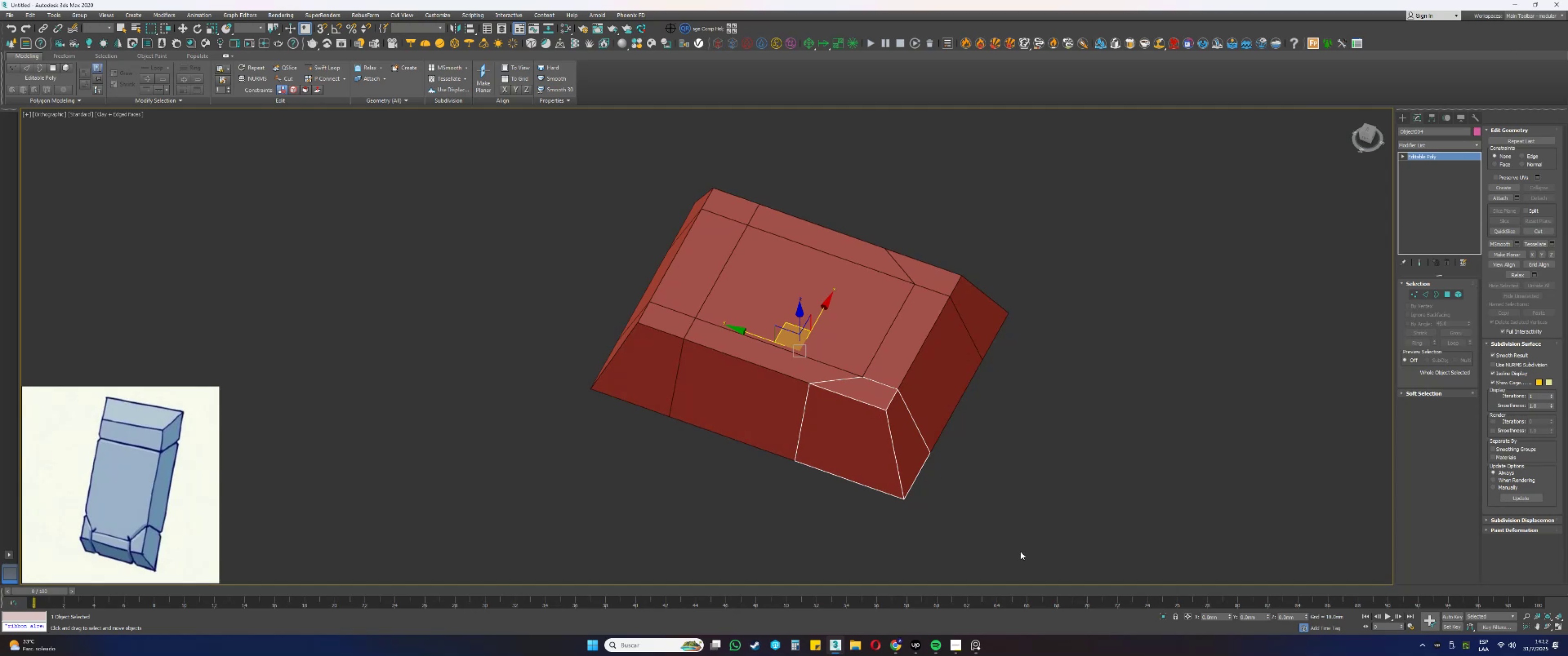 
left_click([1163, 620])
 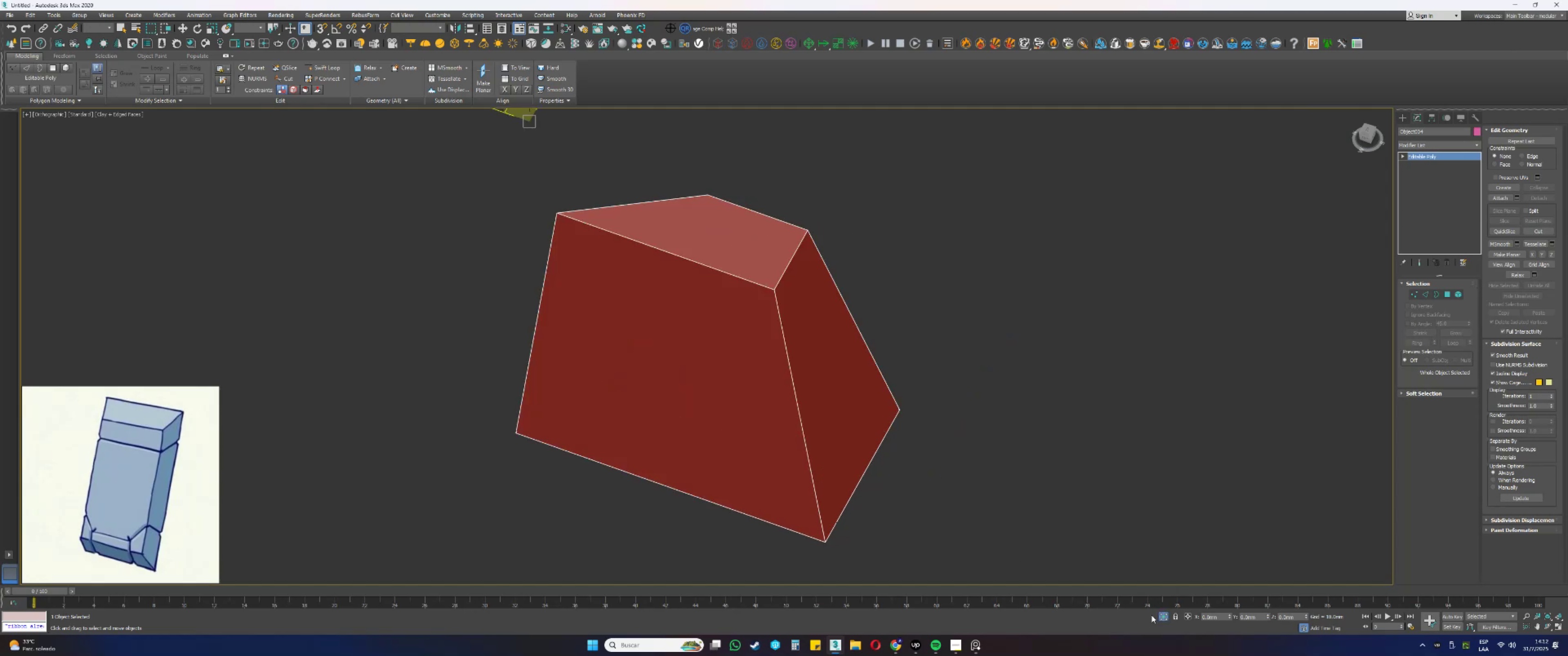 
hold_key(key=AltLeft, duration=0.75)
 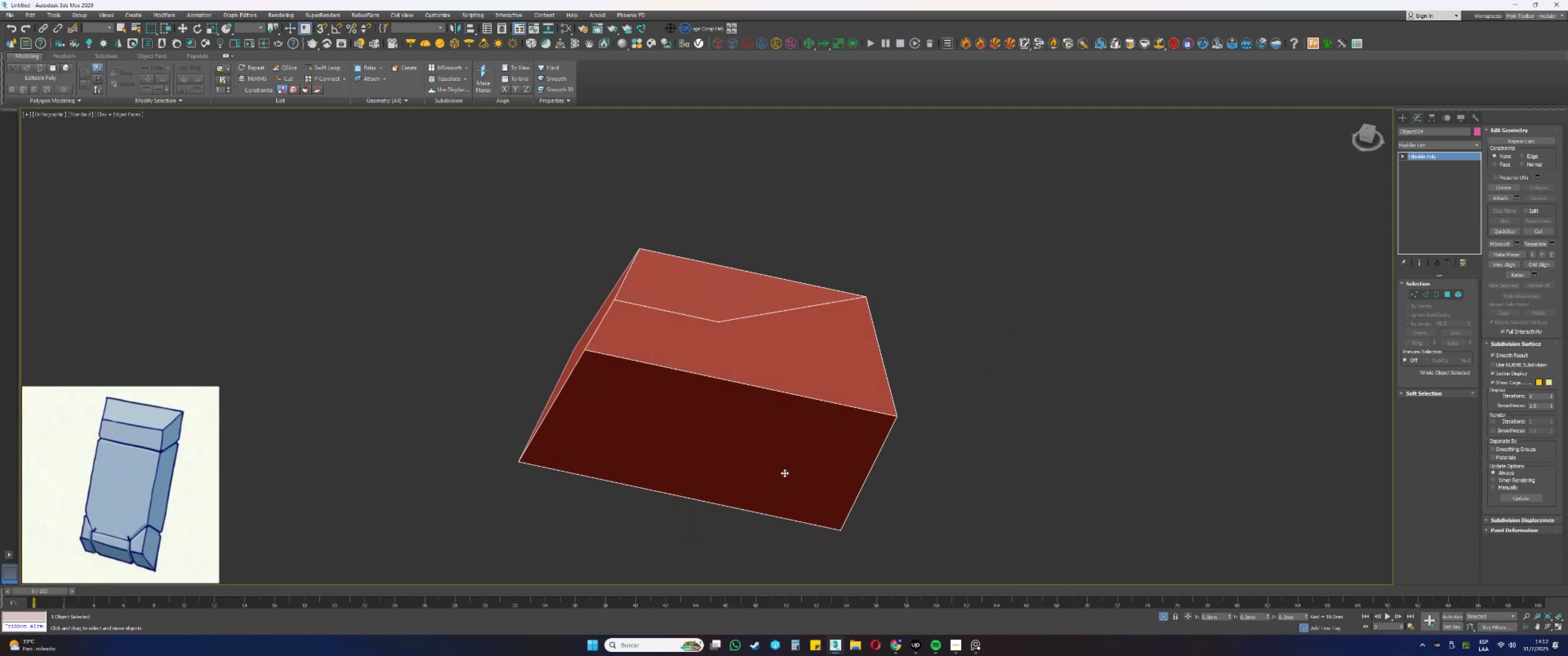 
hold_key(key=AltLeft, duration=0.41)
 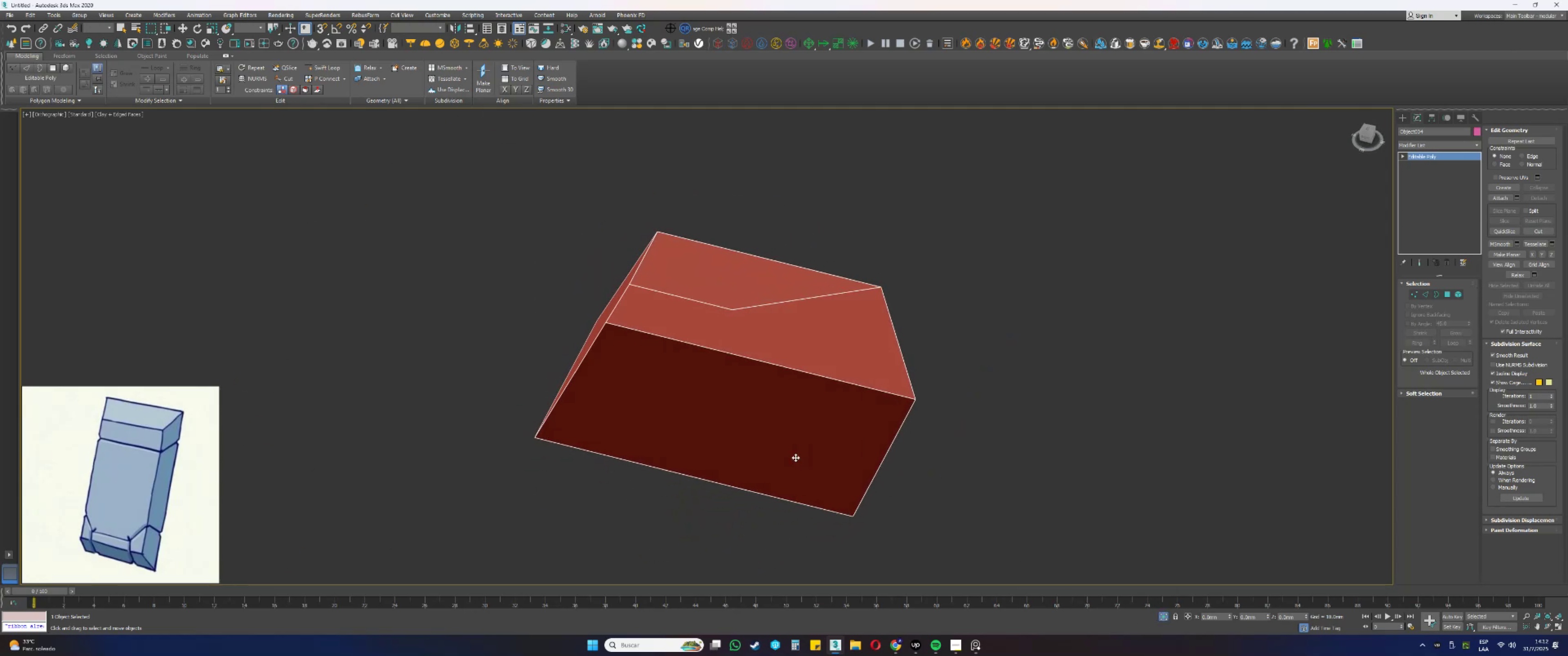 
hold_key(key=AltLeft, duration=0.31)
 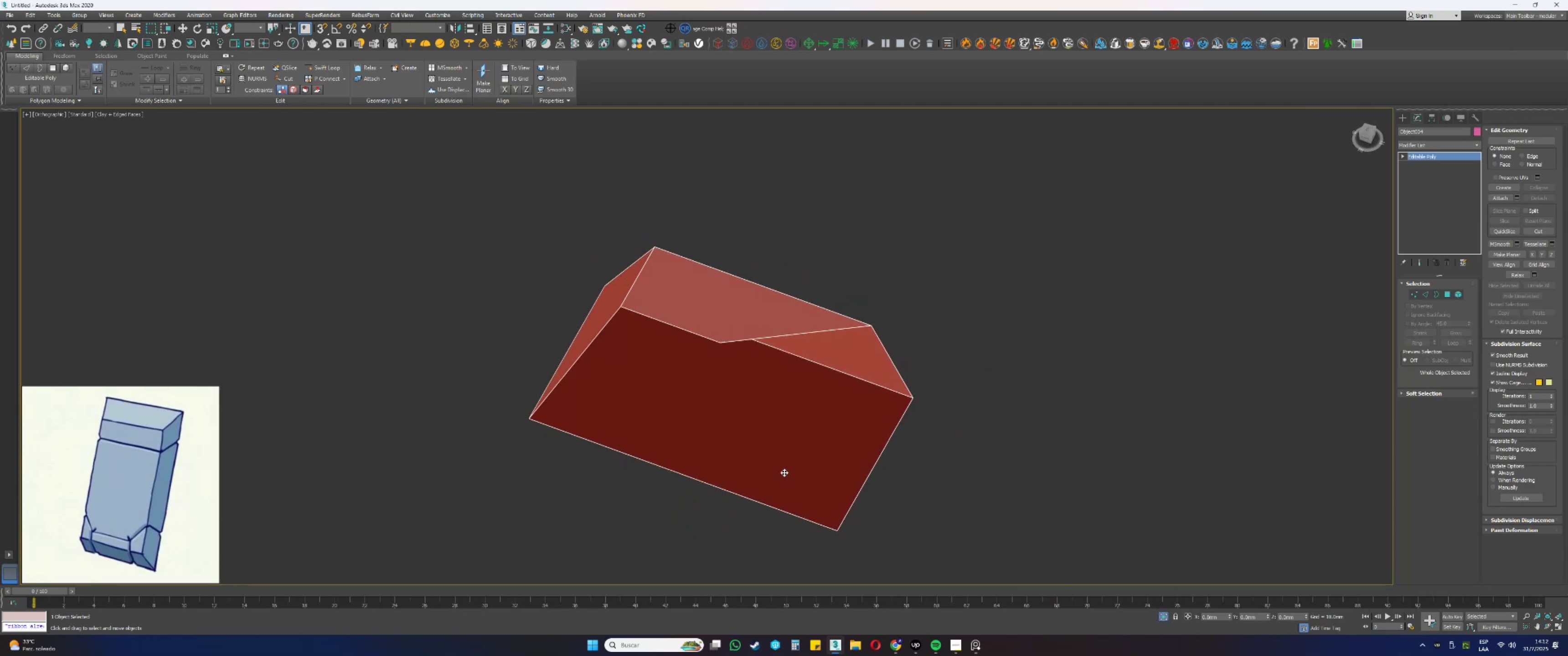 
key(2)
 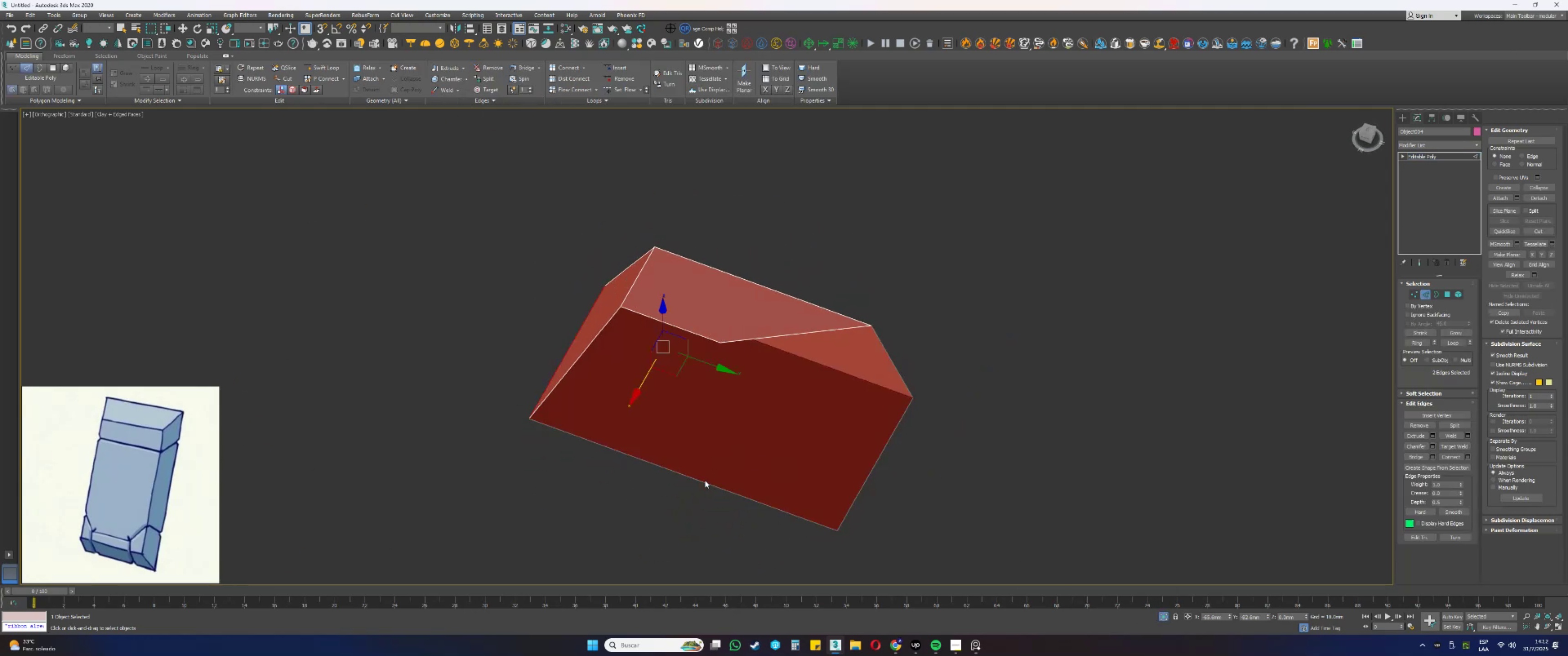 
left_click_drag(start_coordinate=[690, 507], to_coordinate=[681, 458])
 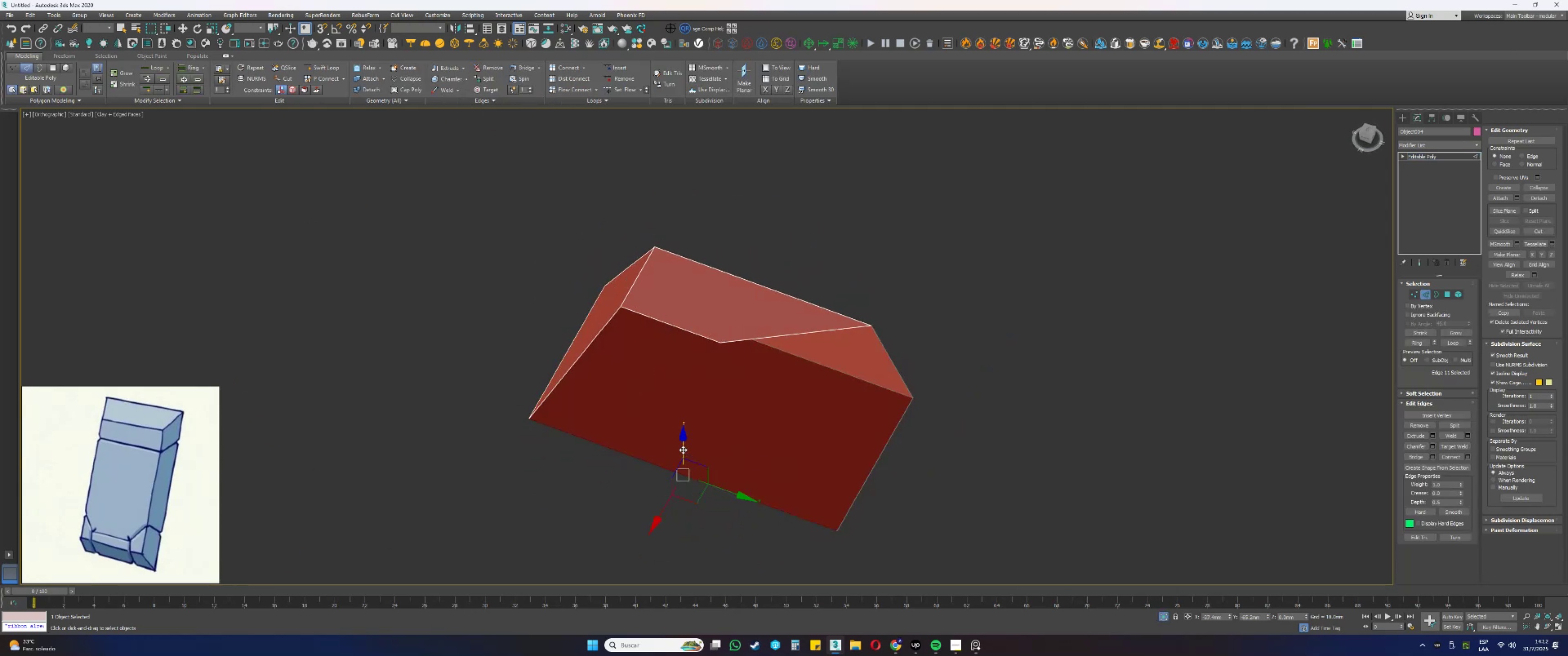 
hold_key(key=ControlLeft, duration=0.6)
left_click([683, 328])
 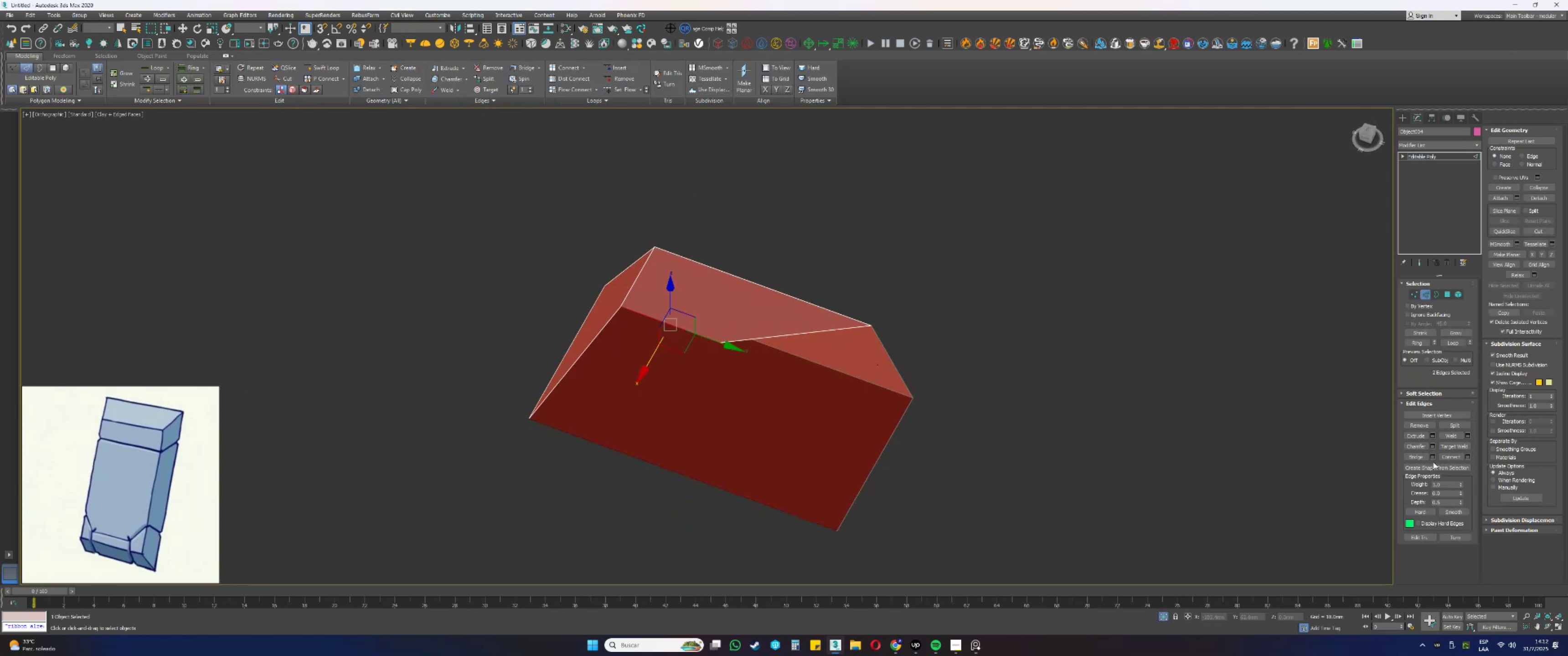 
left_click([1423, 456])
 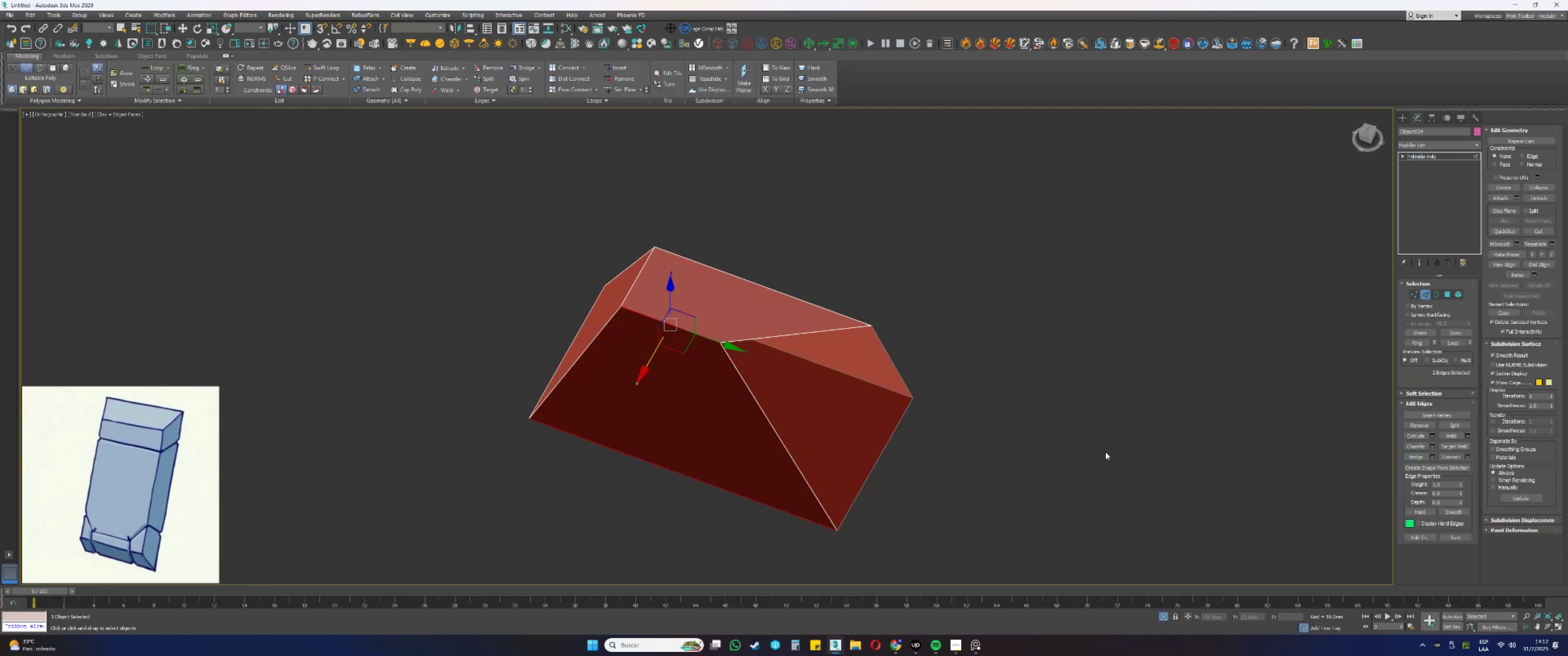 
key(3)
 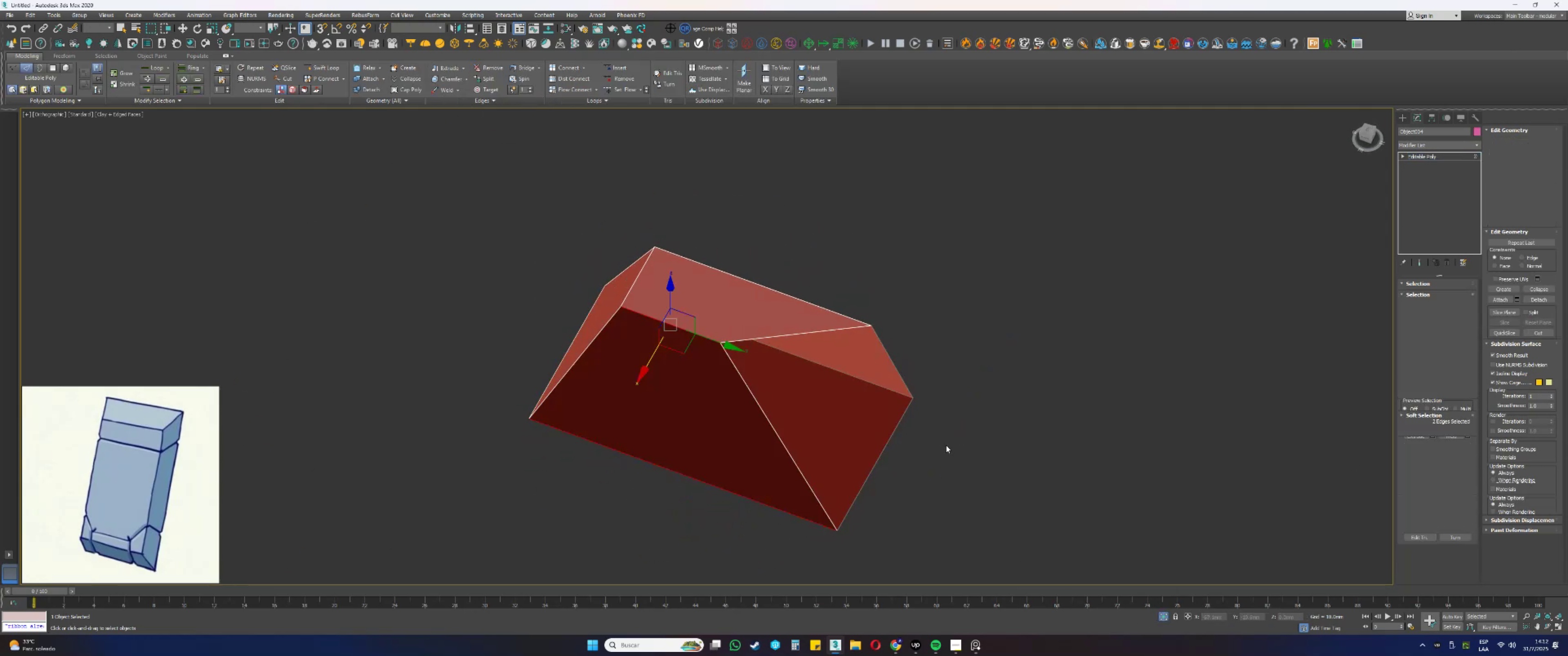 
left_click_drag(start_coordinate=[928, 437], to_coordinate=[869, 399])
 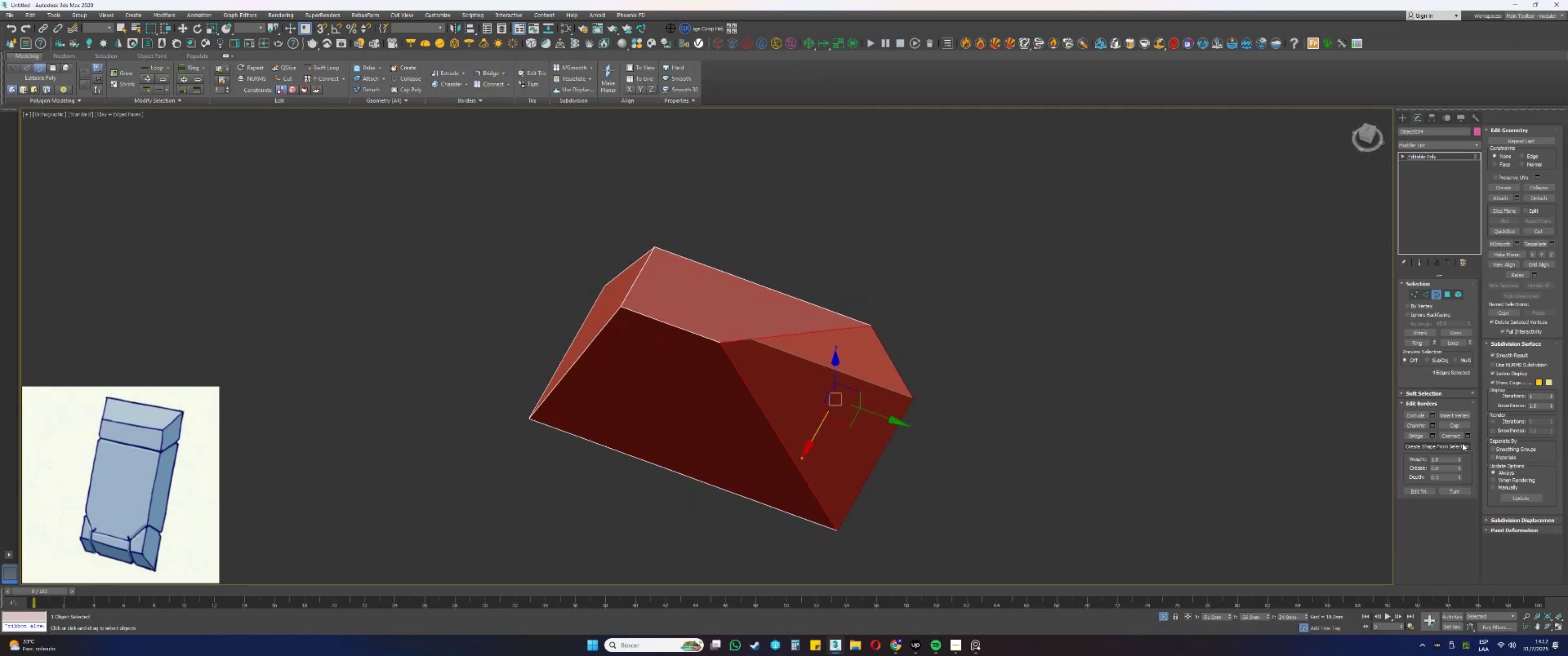 
left_click([1447, 429])
 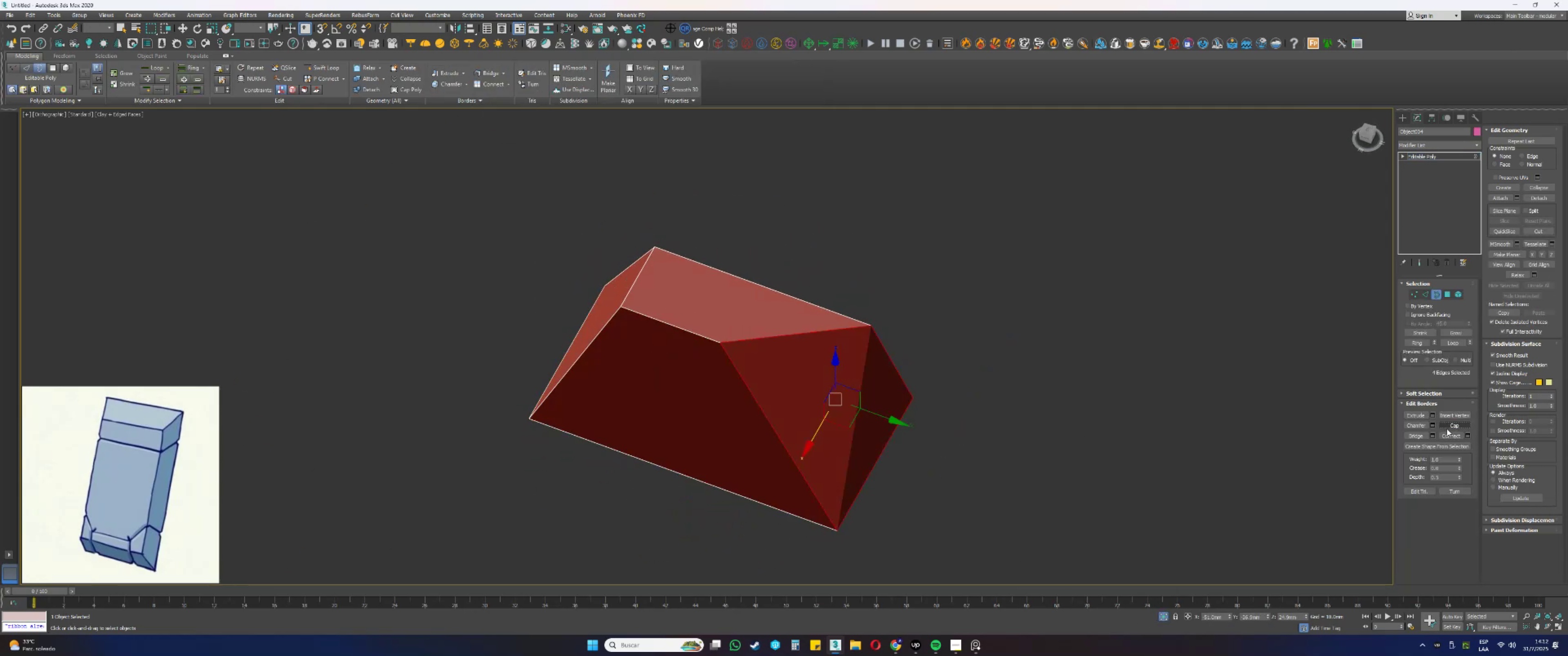 
key(3)
 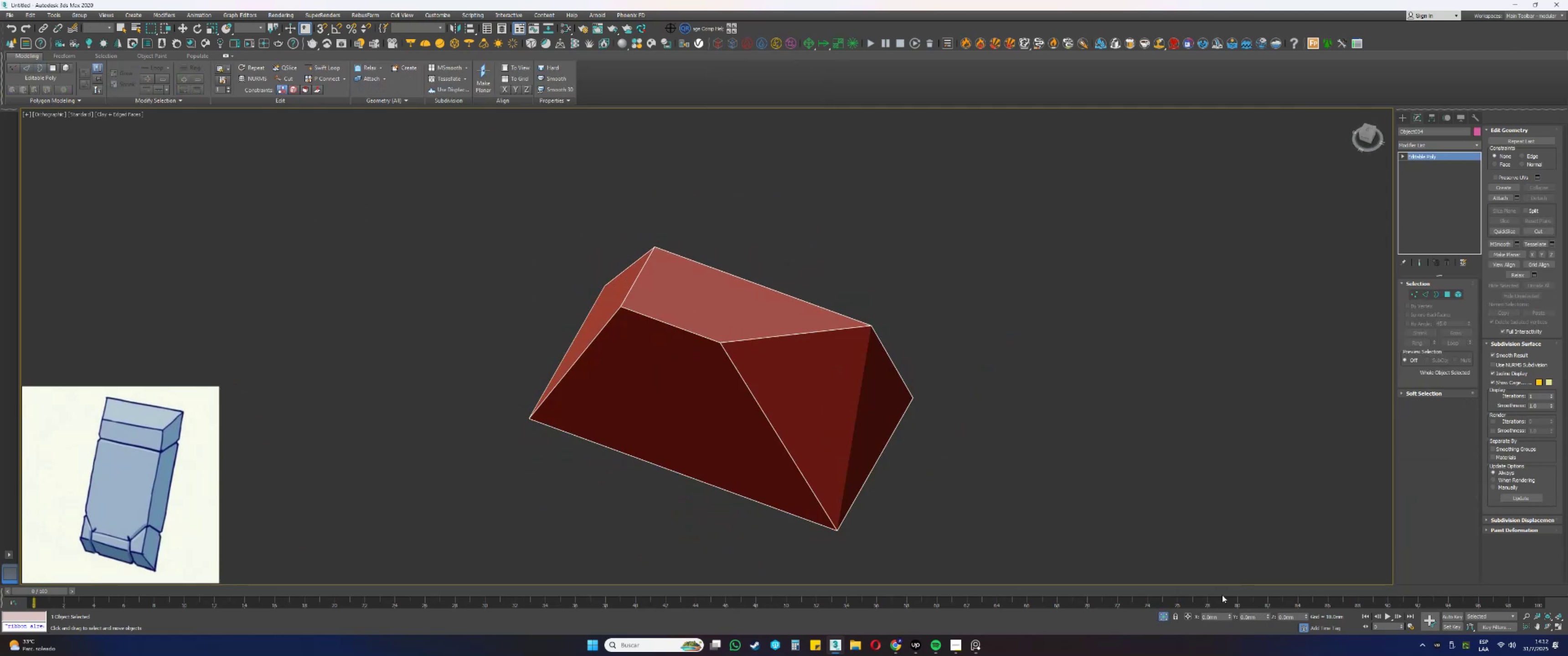 
key(Alt+AltLeft)
 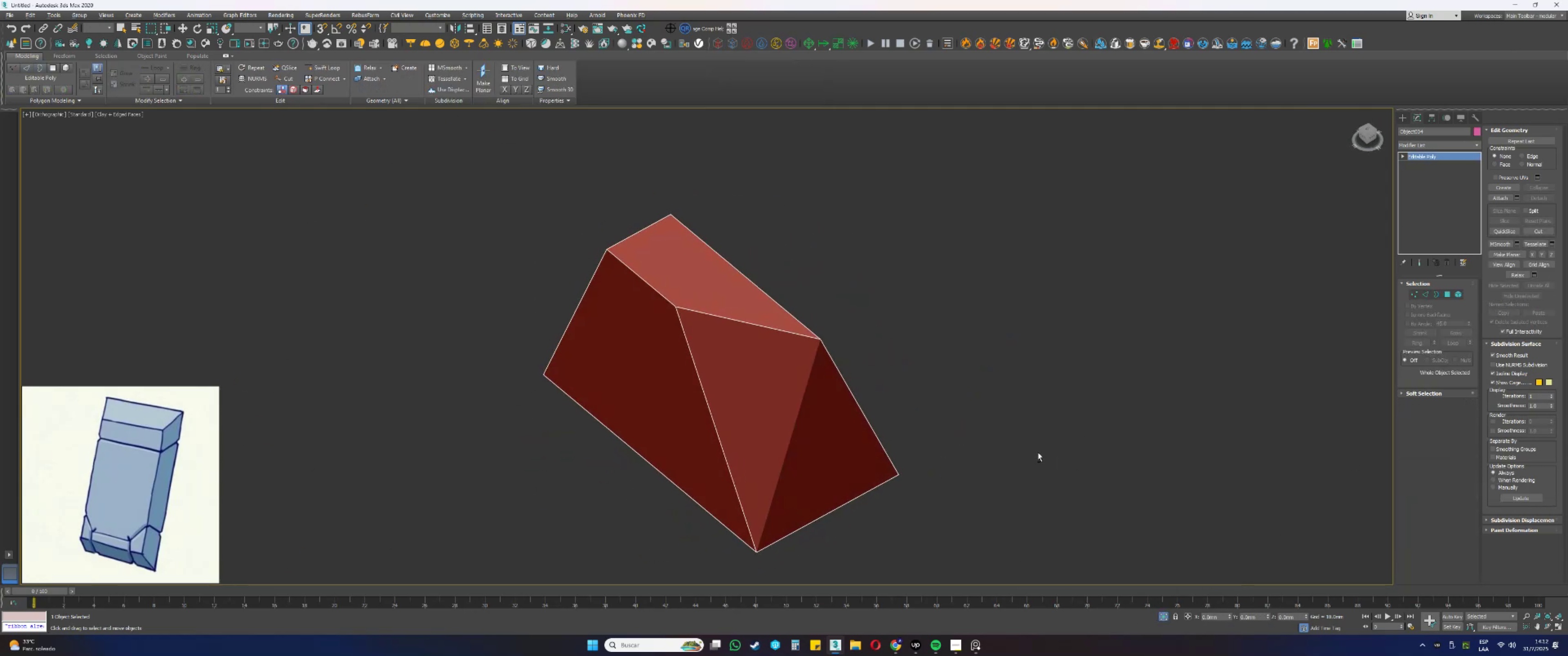 
key(4)
 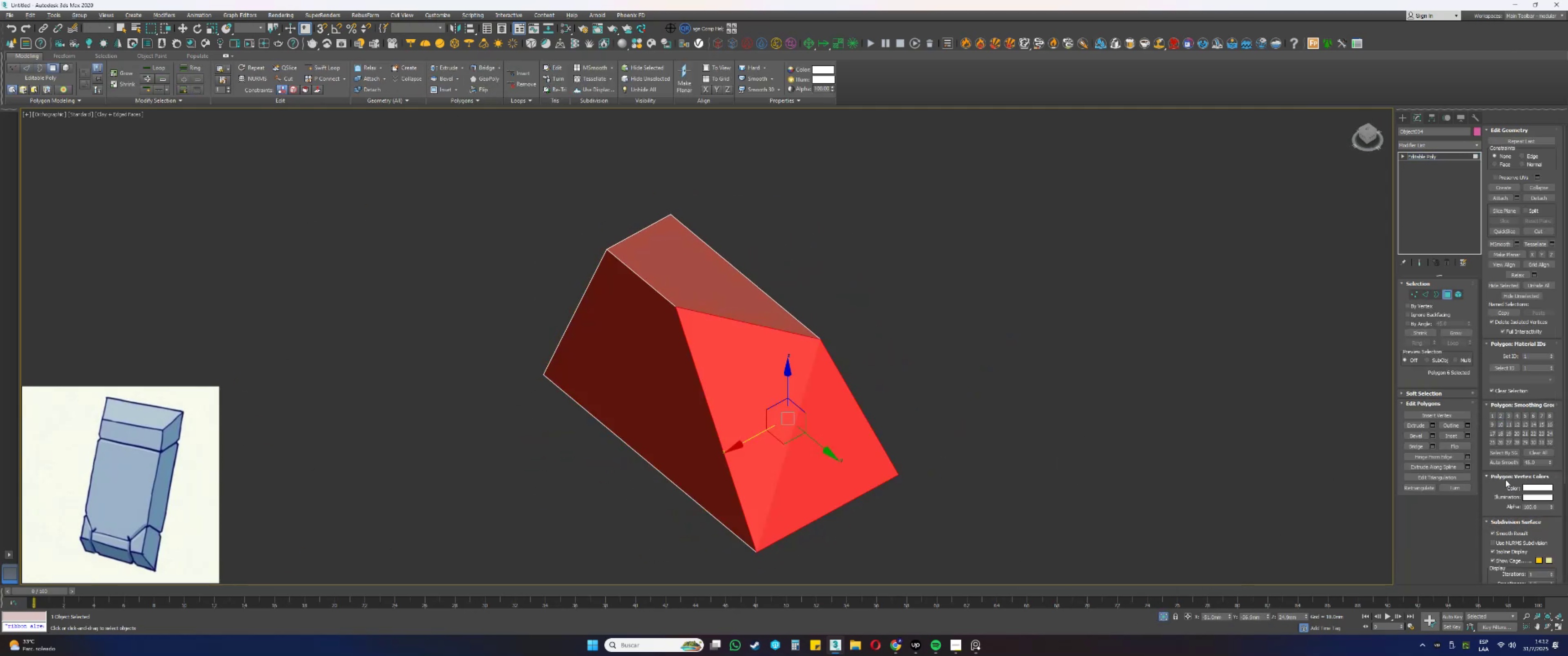 
left_click([1503, 463])
 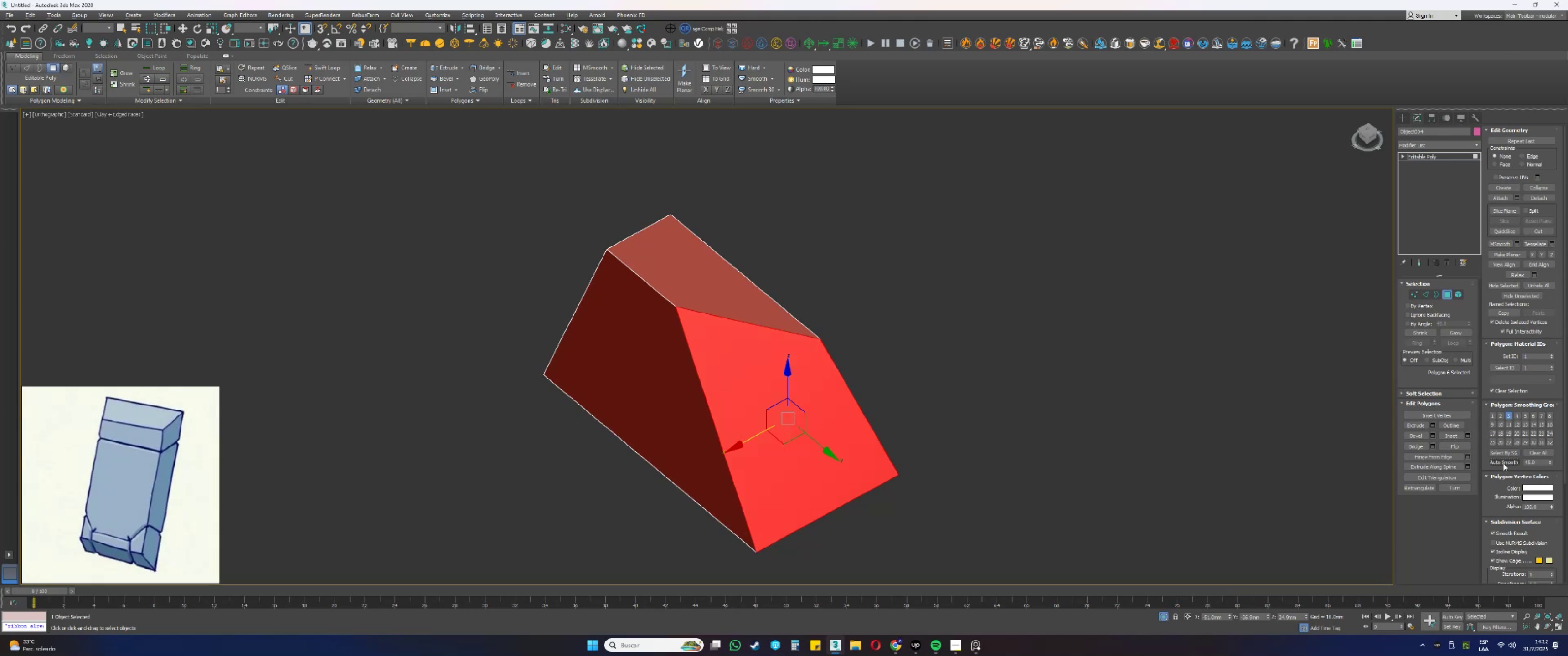 
key(4)
 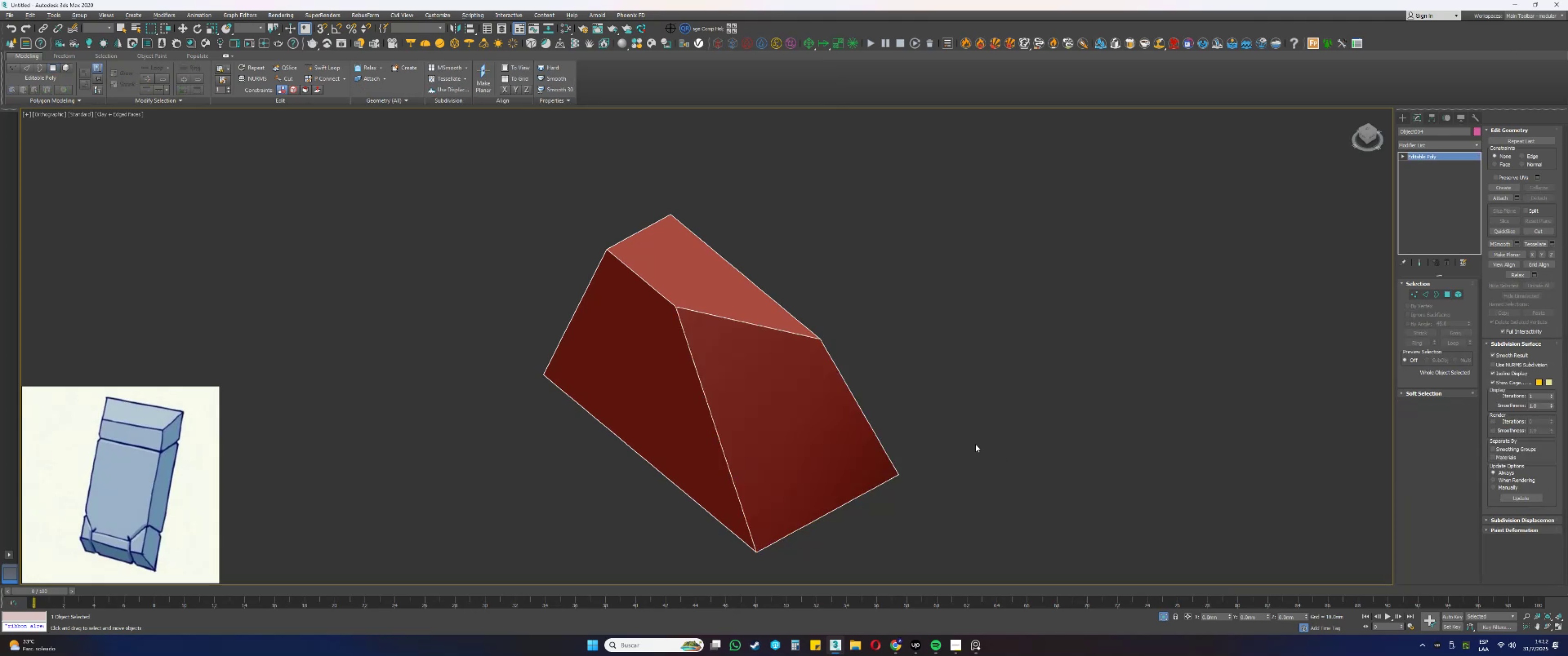 
hold_key(key=AltLeft, duration=1.03)
 